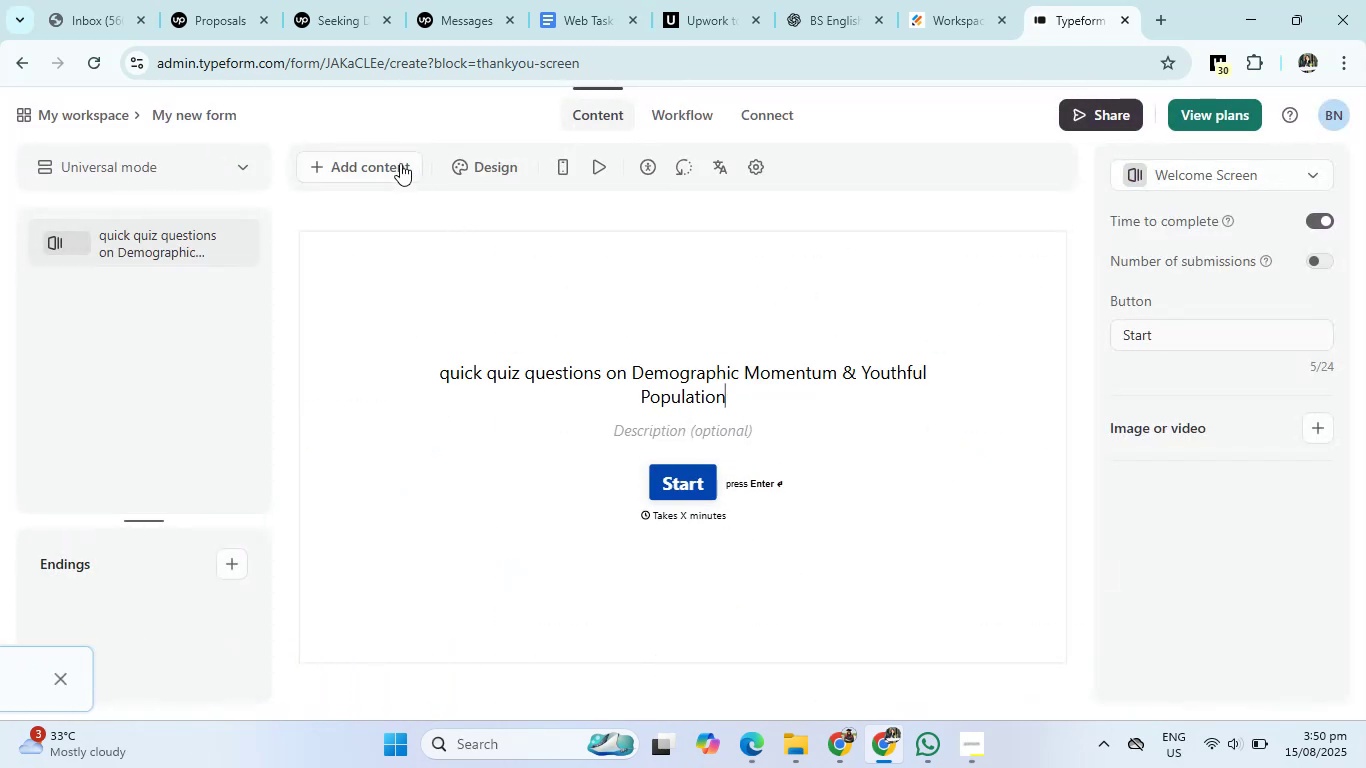 
left_click([394, 160])
 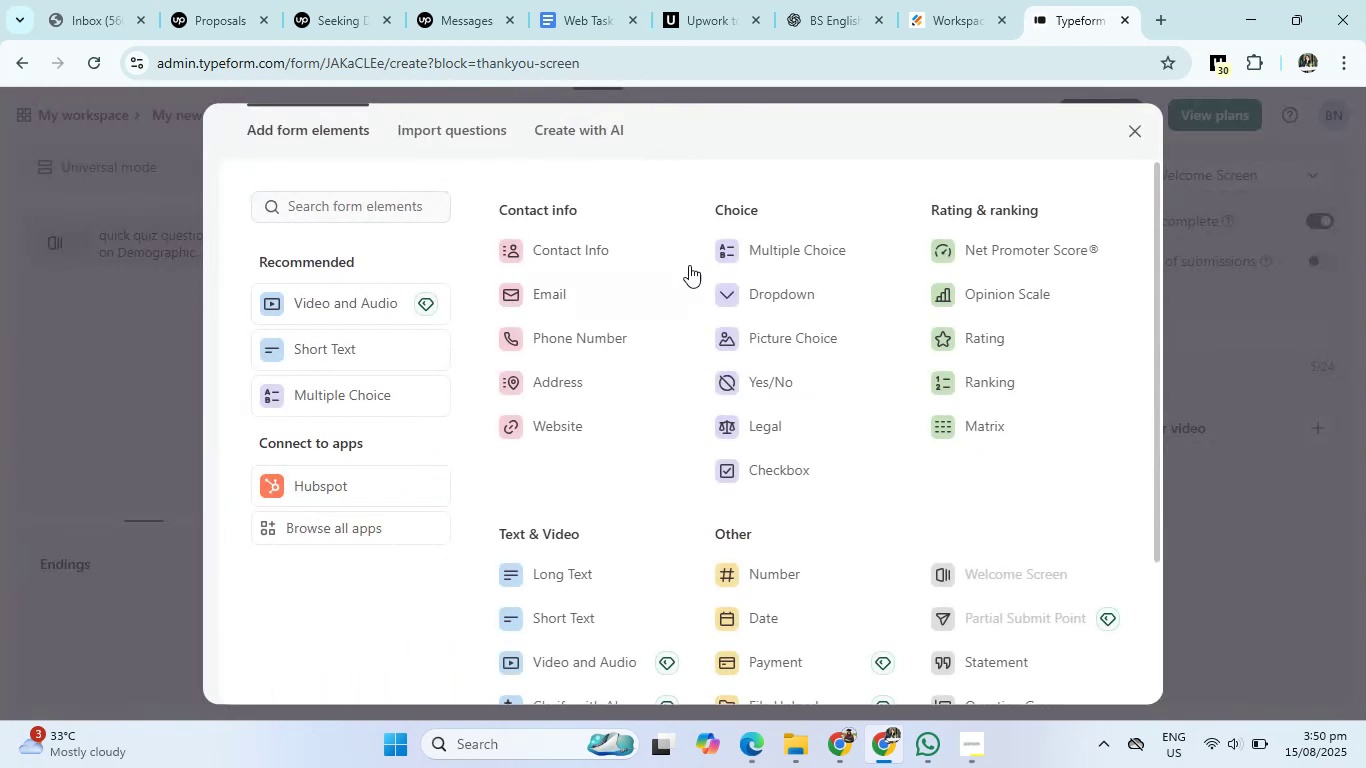 
left_click([731, 245])
 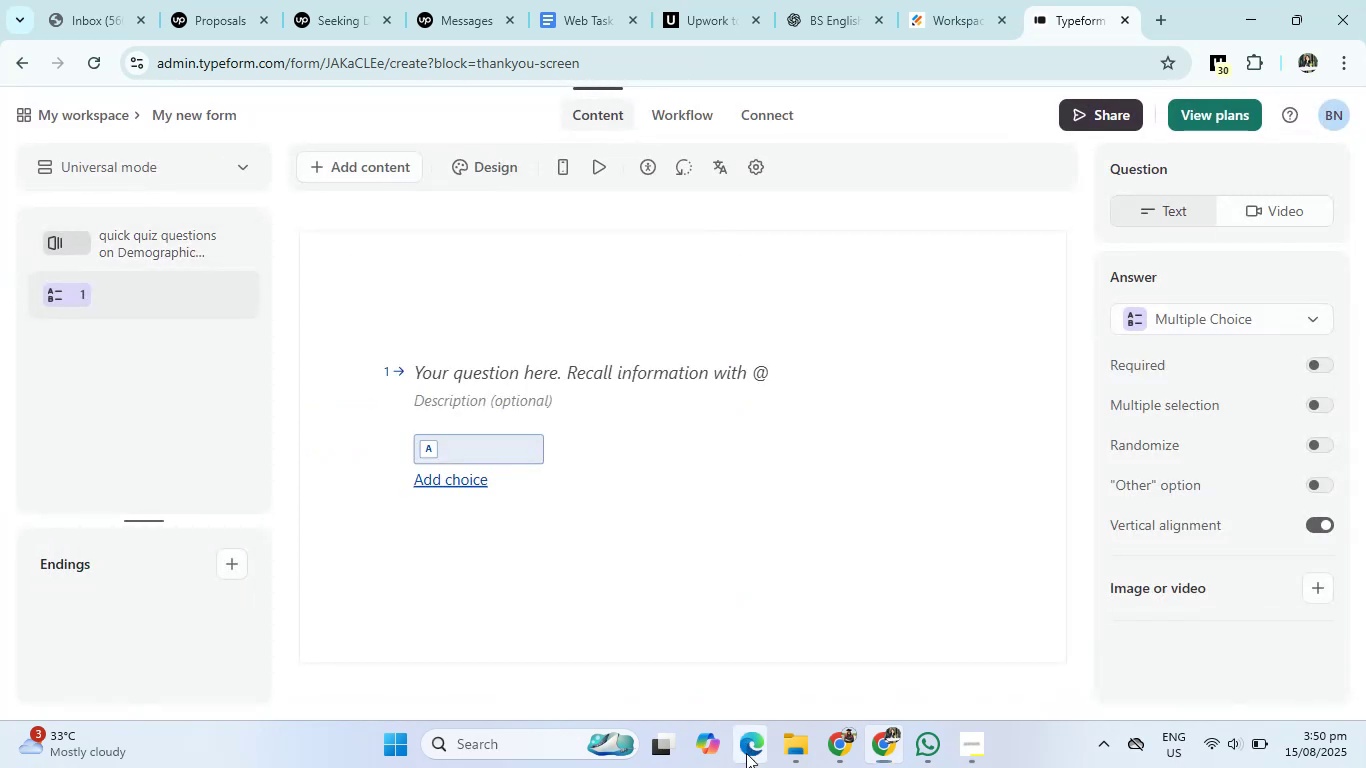 
double_click([666, 664])
 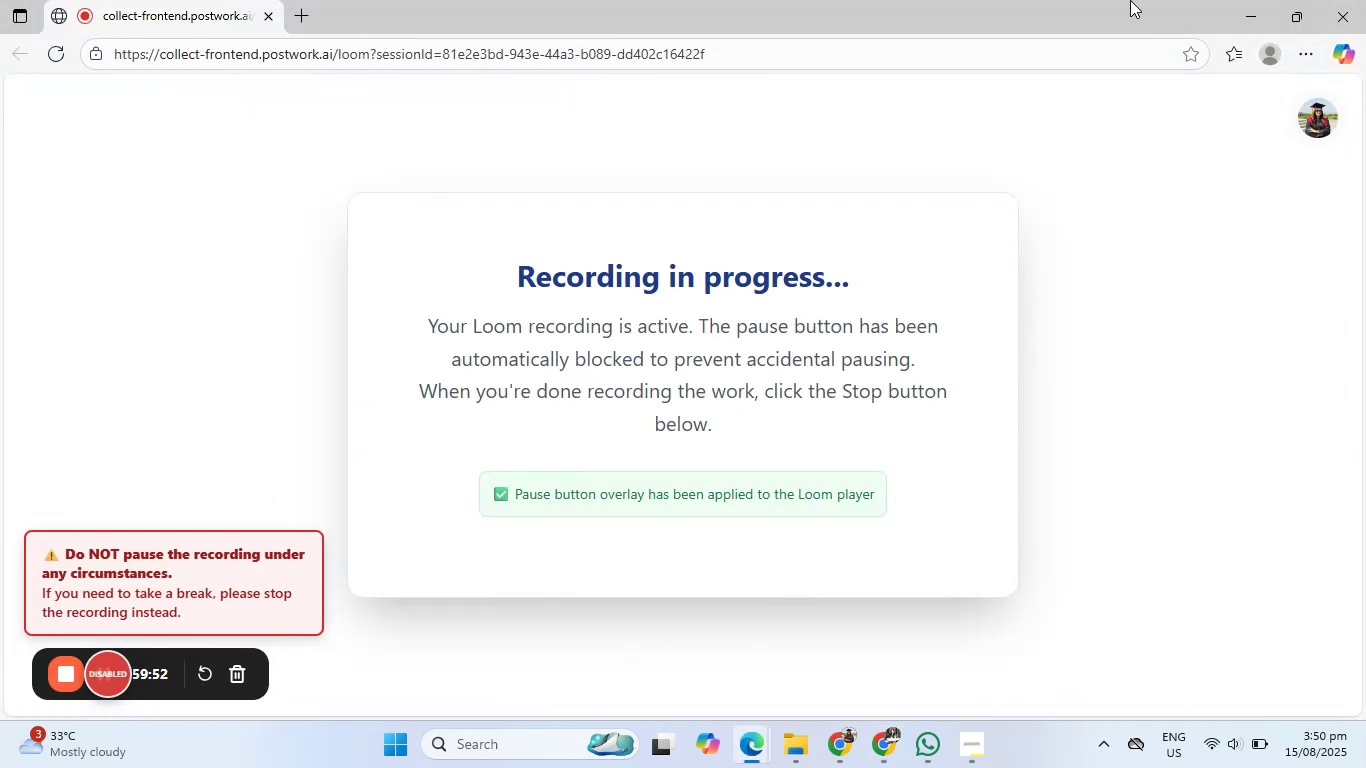 
left_click([1255, 8])
 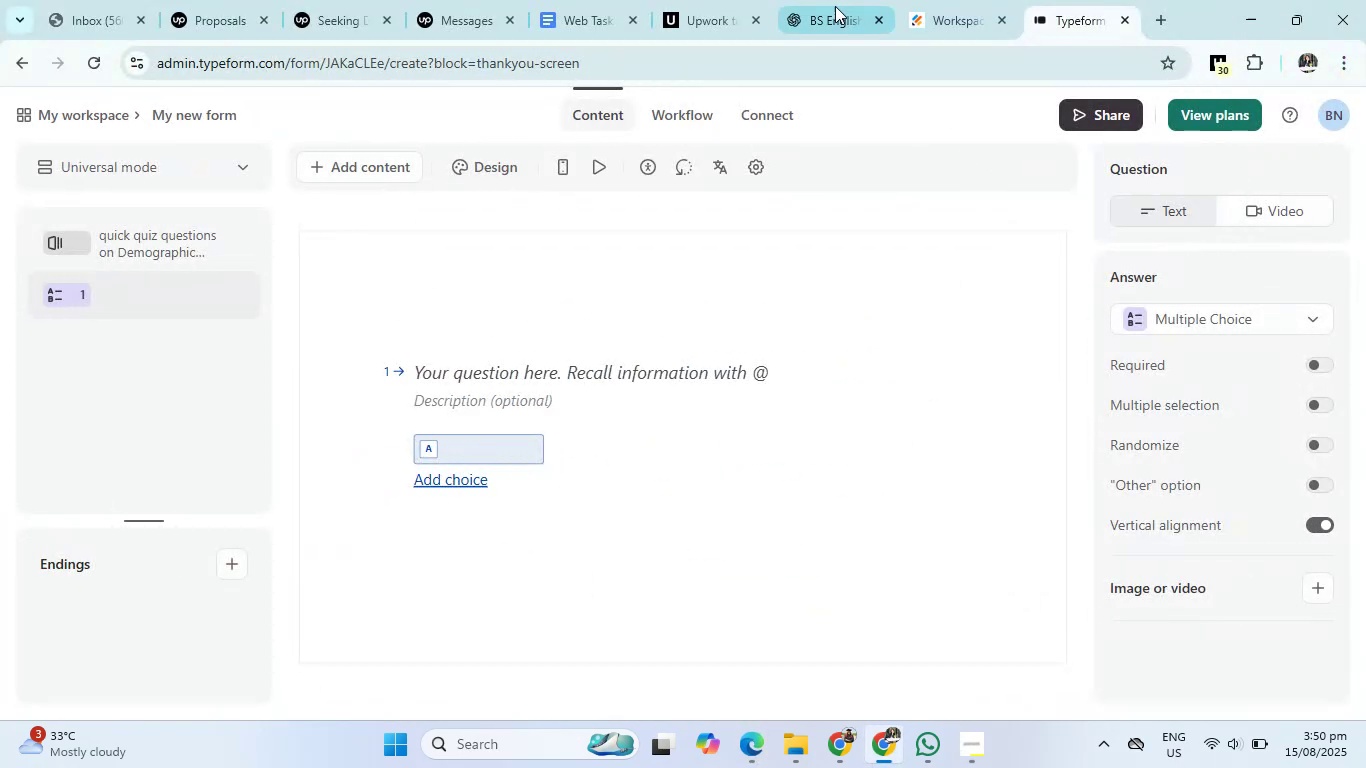 
left_click([835, 6])
 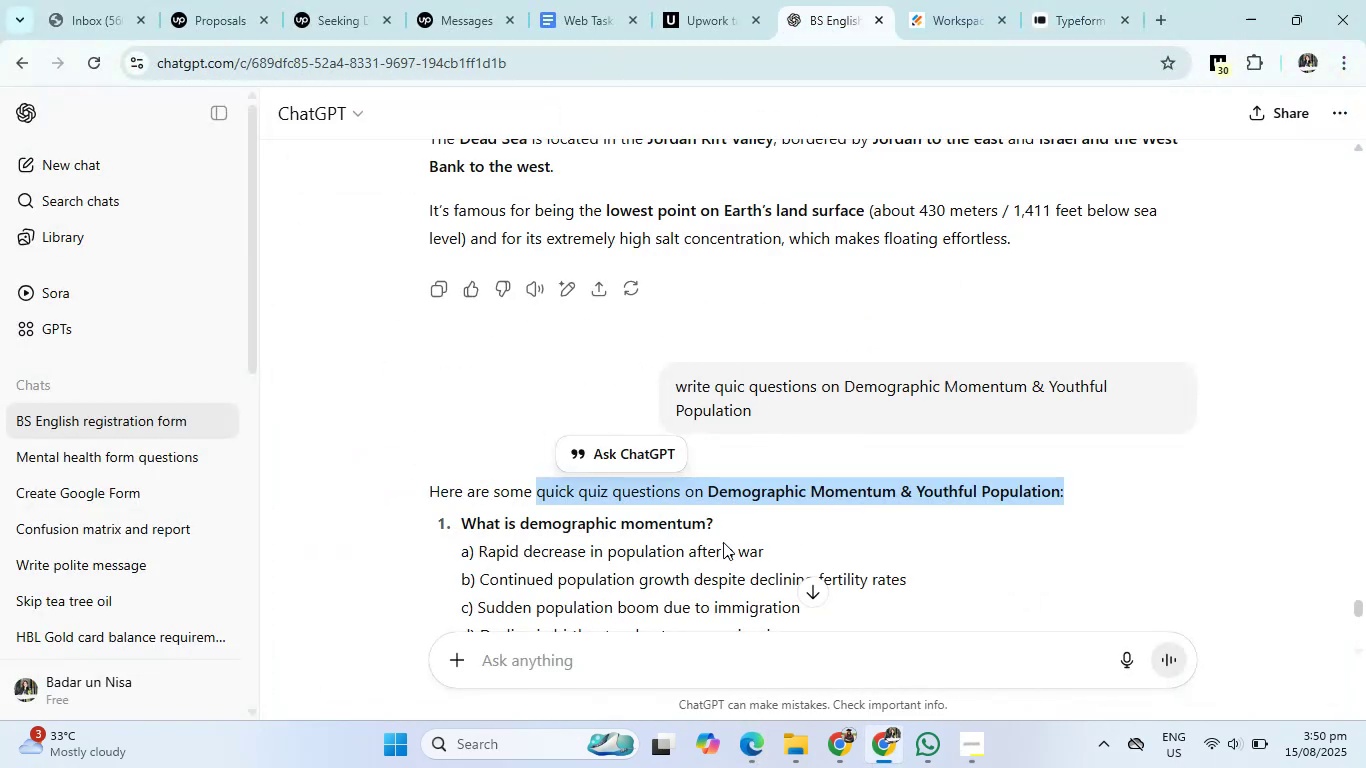 
scroll: coordinate [712, 545], scroll_direction: down, amount: 2.0
 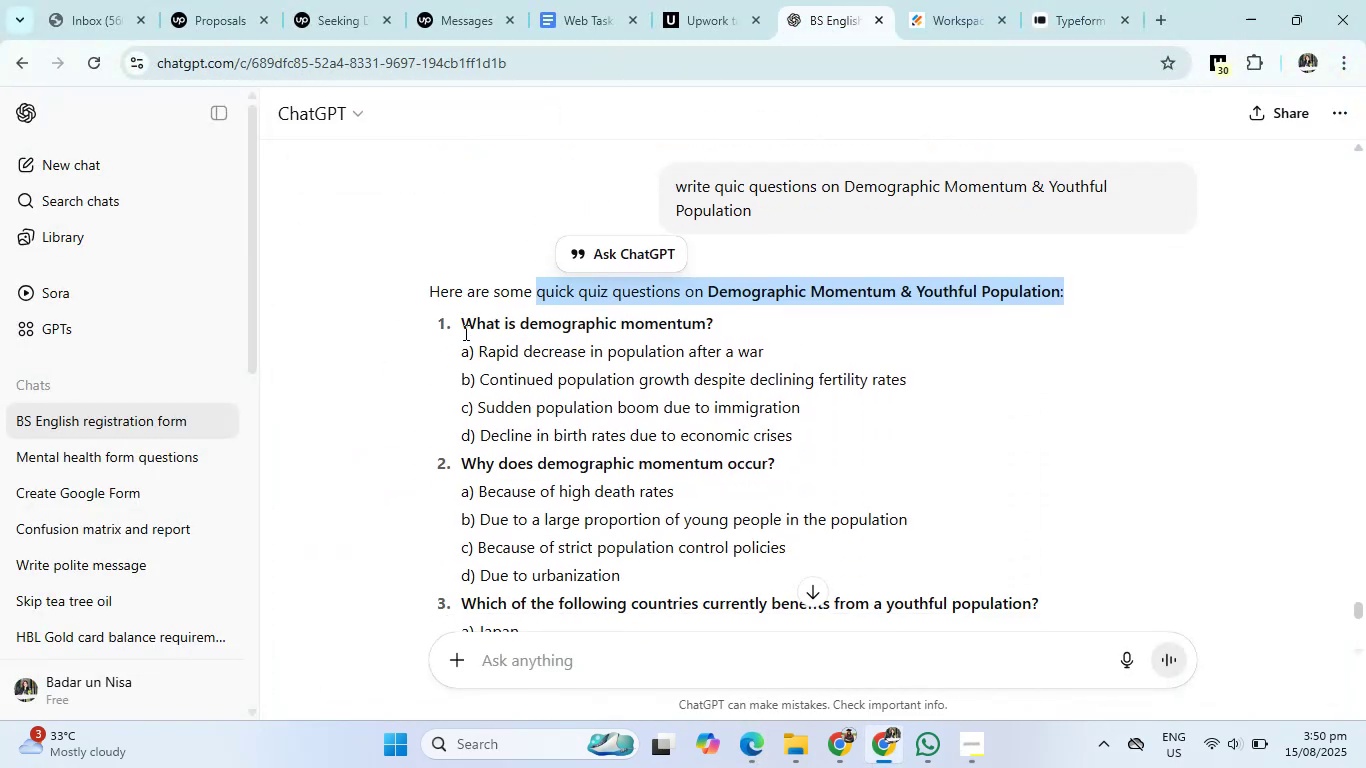 
left_click_drag(start_coordinate=[463, 328], to_coordinate=[734, 320])
 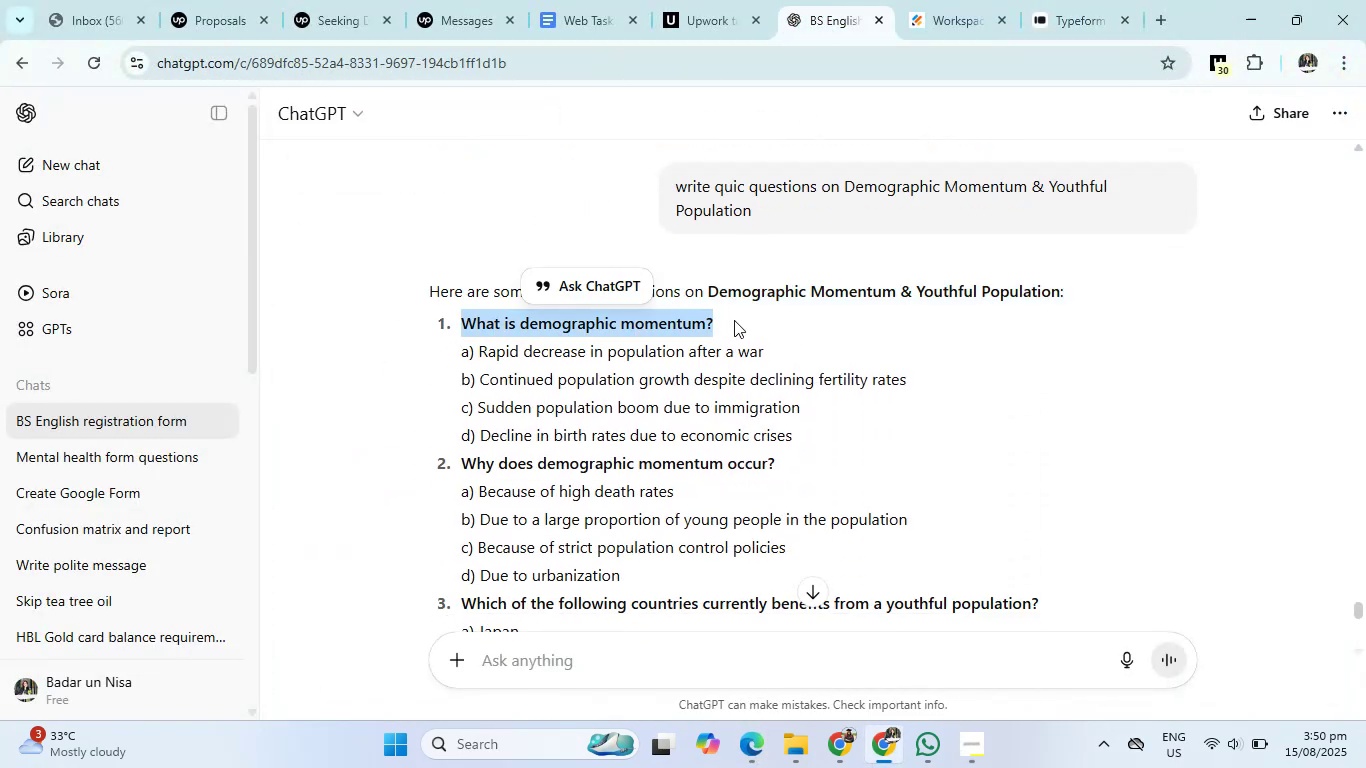 
key(Control+C)
 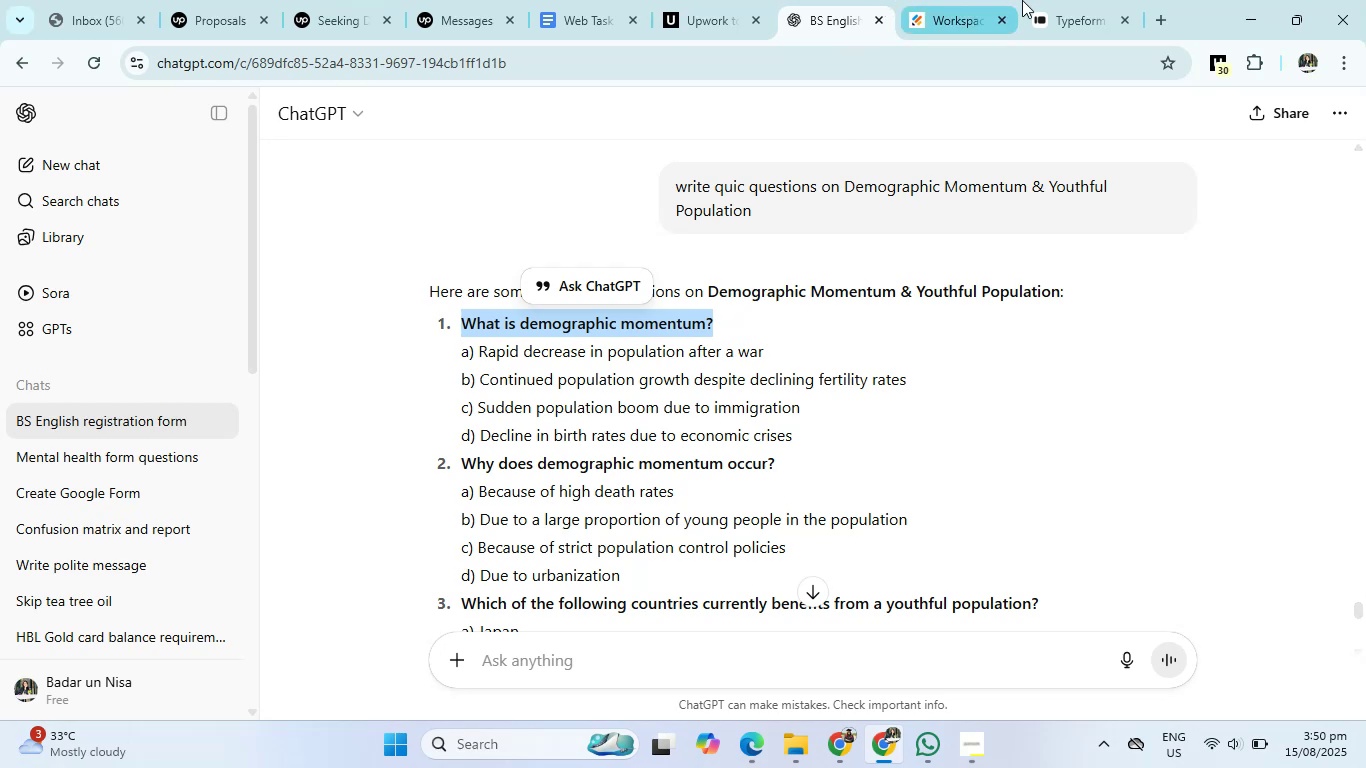 
left_click([1053, 0])
 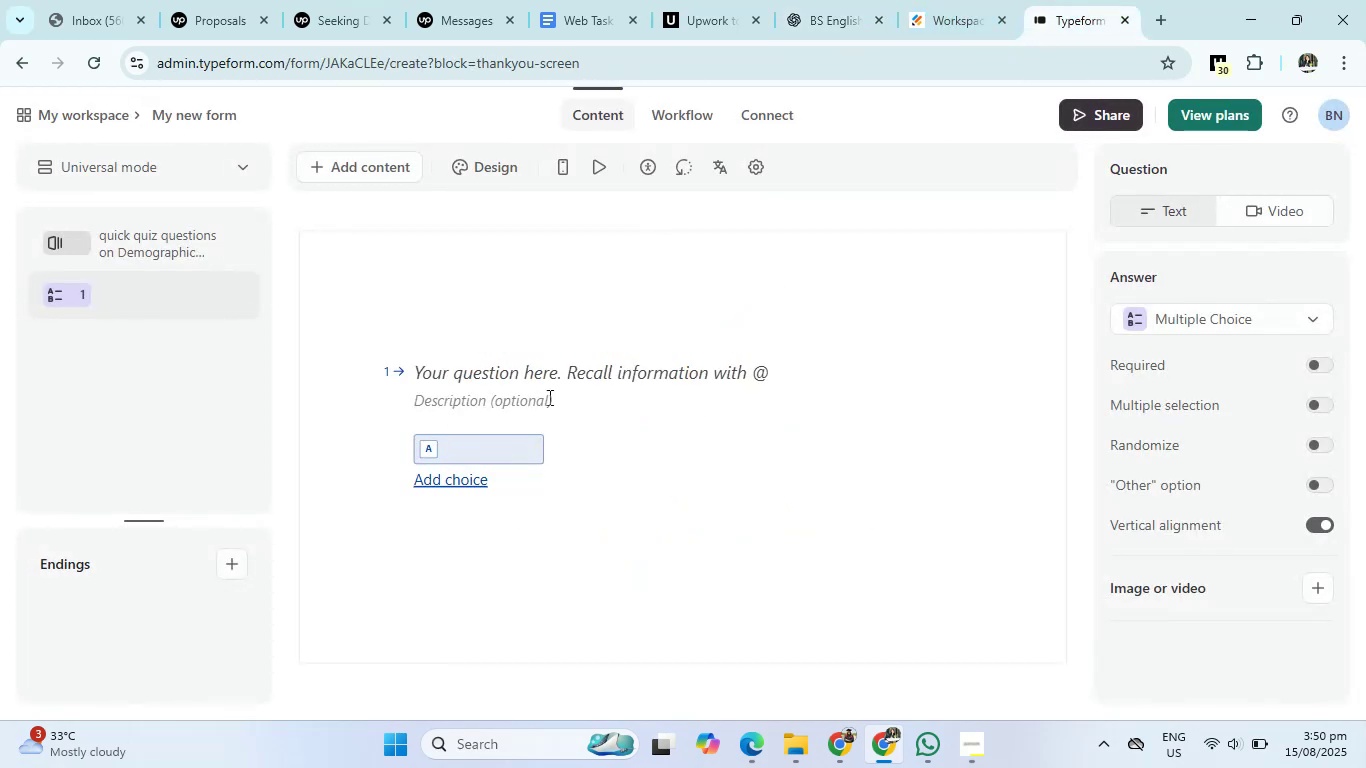 
left_click([539, 366])
 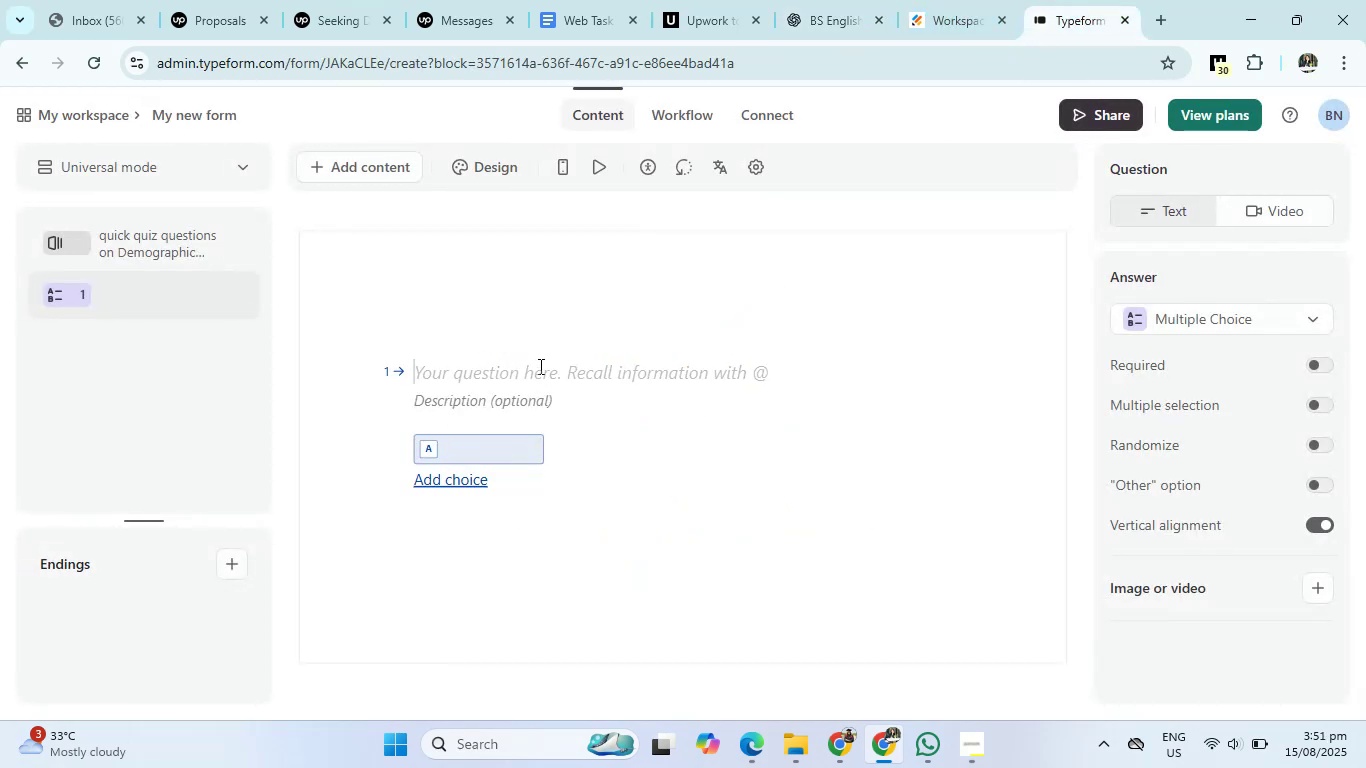 
key(Control+V)
 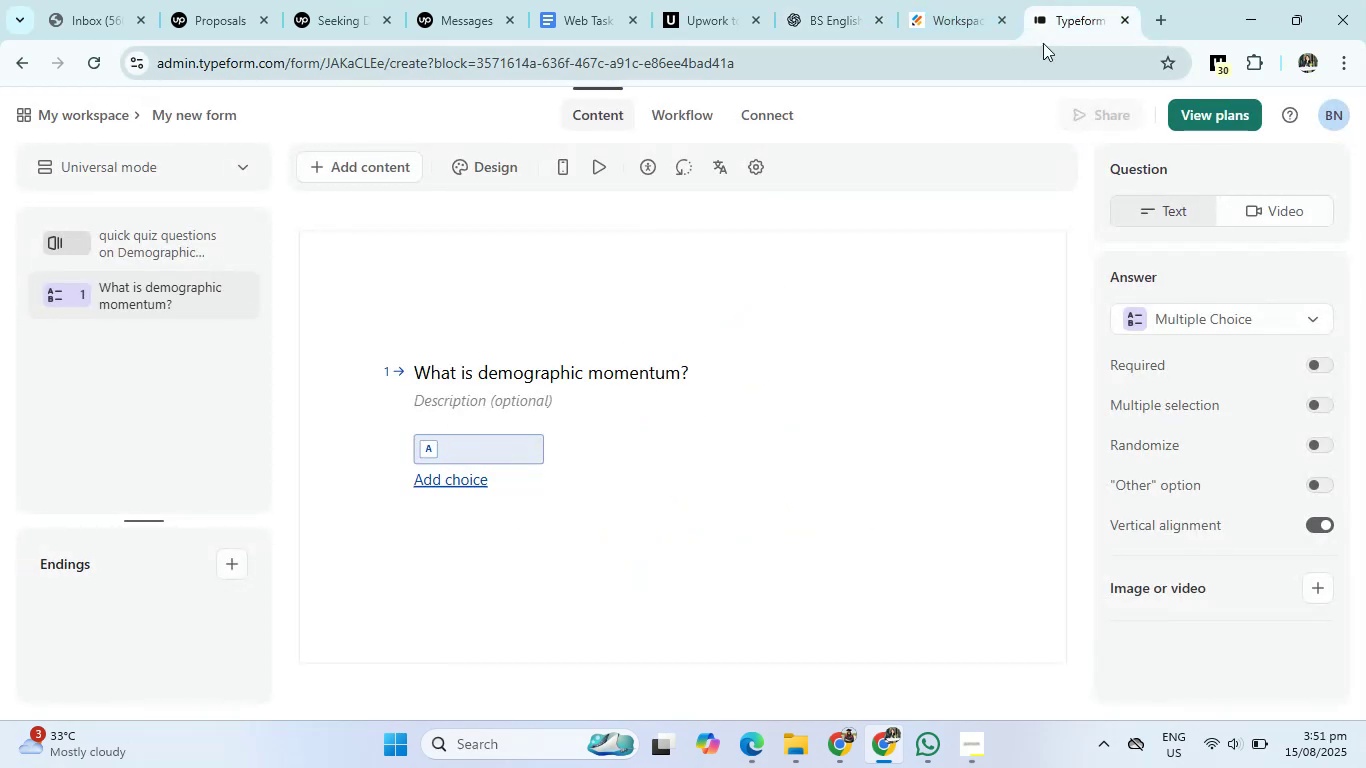 
left_click_drag(start_coordinate=[1065, 17], to_coordinate=[973, 19])
 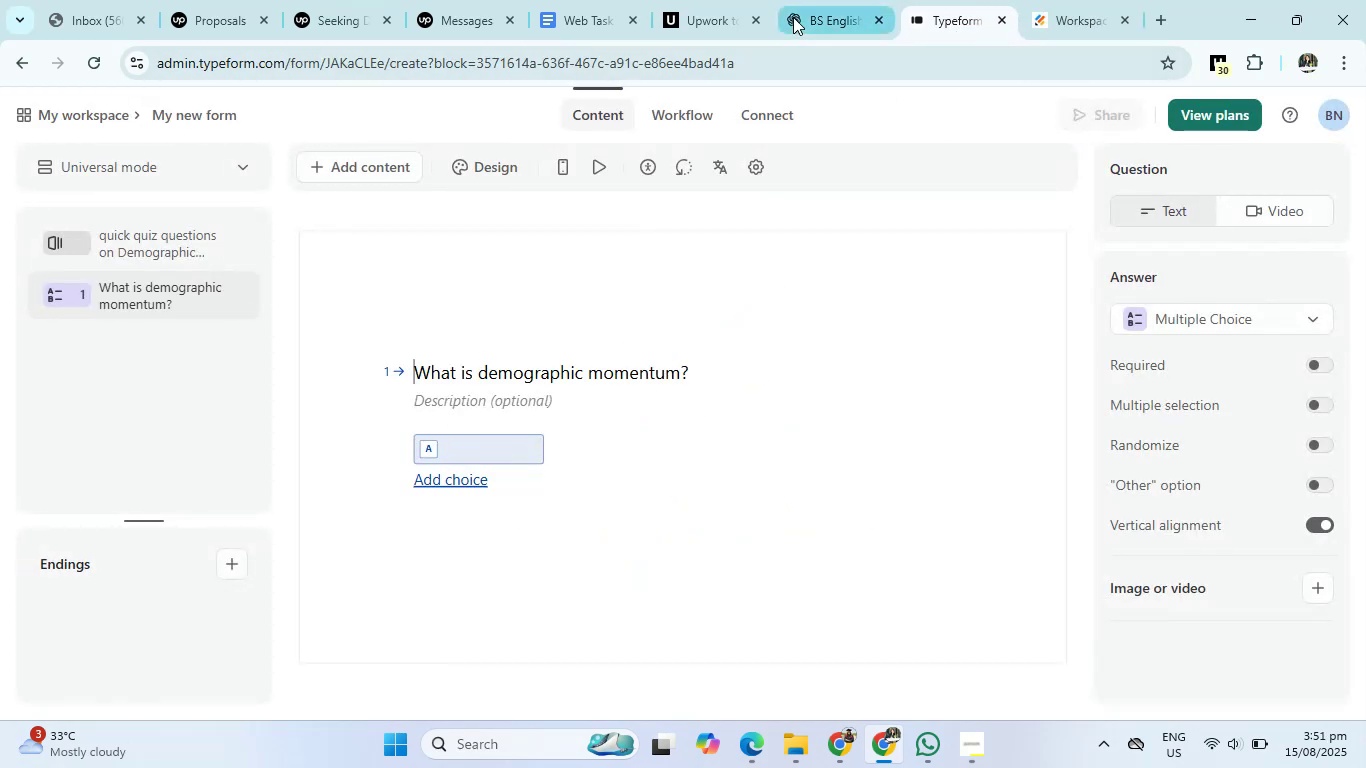 
left_click([796, 6])
 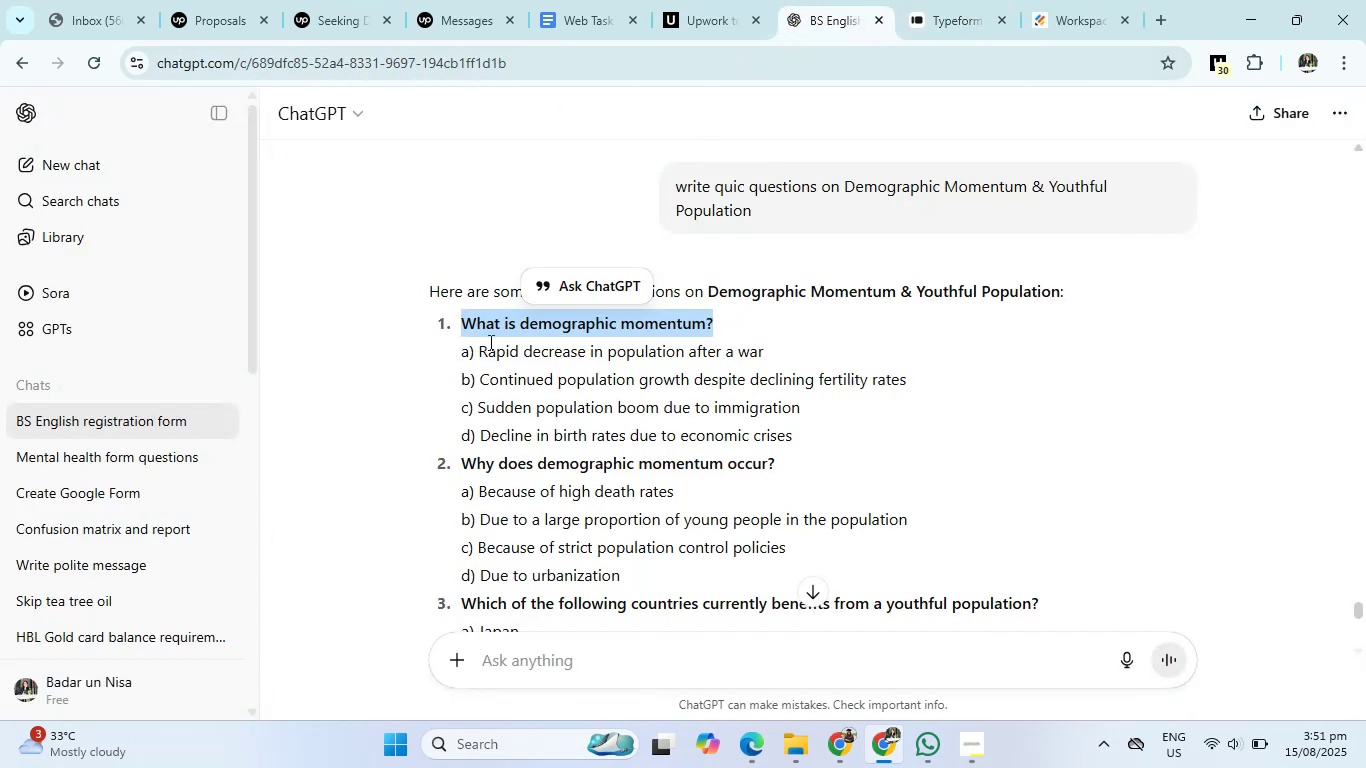 
left_click_drag(start_coordinate=[481, 350], to_coordinate=[798, 437])
 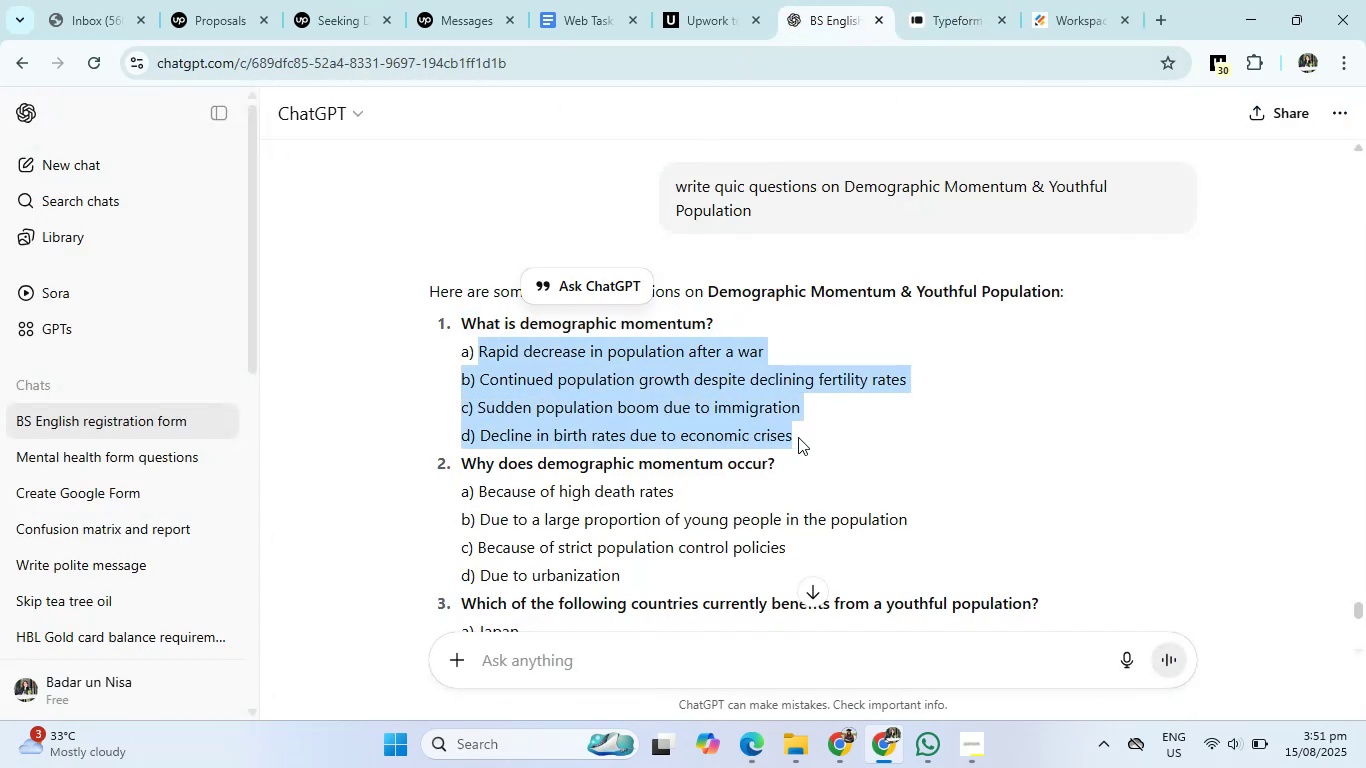 
hold_key(key=ControlLeft, duration=0.76)
 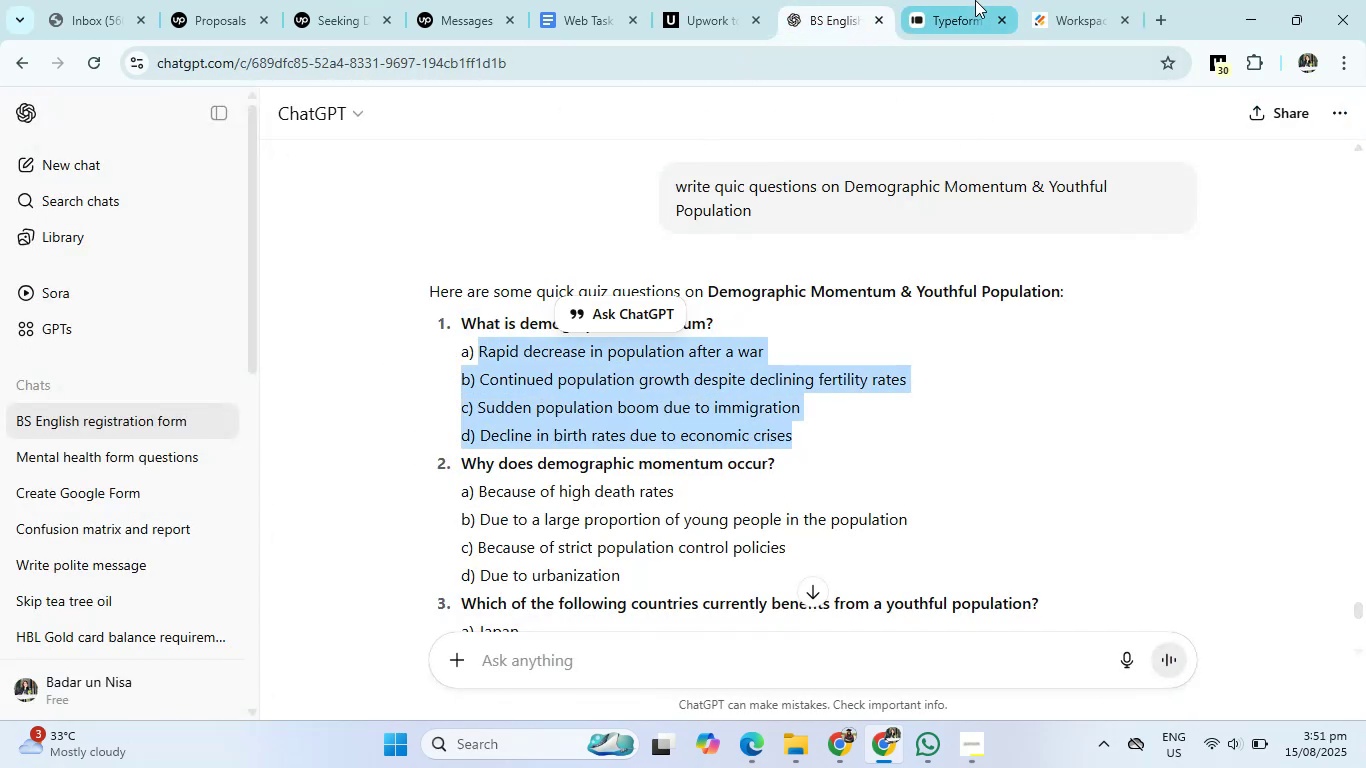 
hold_key(key=C, duration=0.32)
 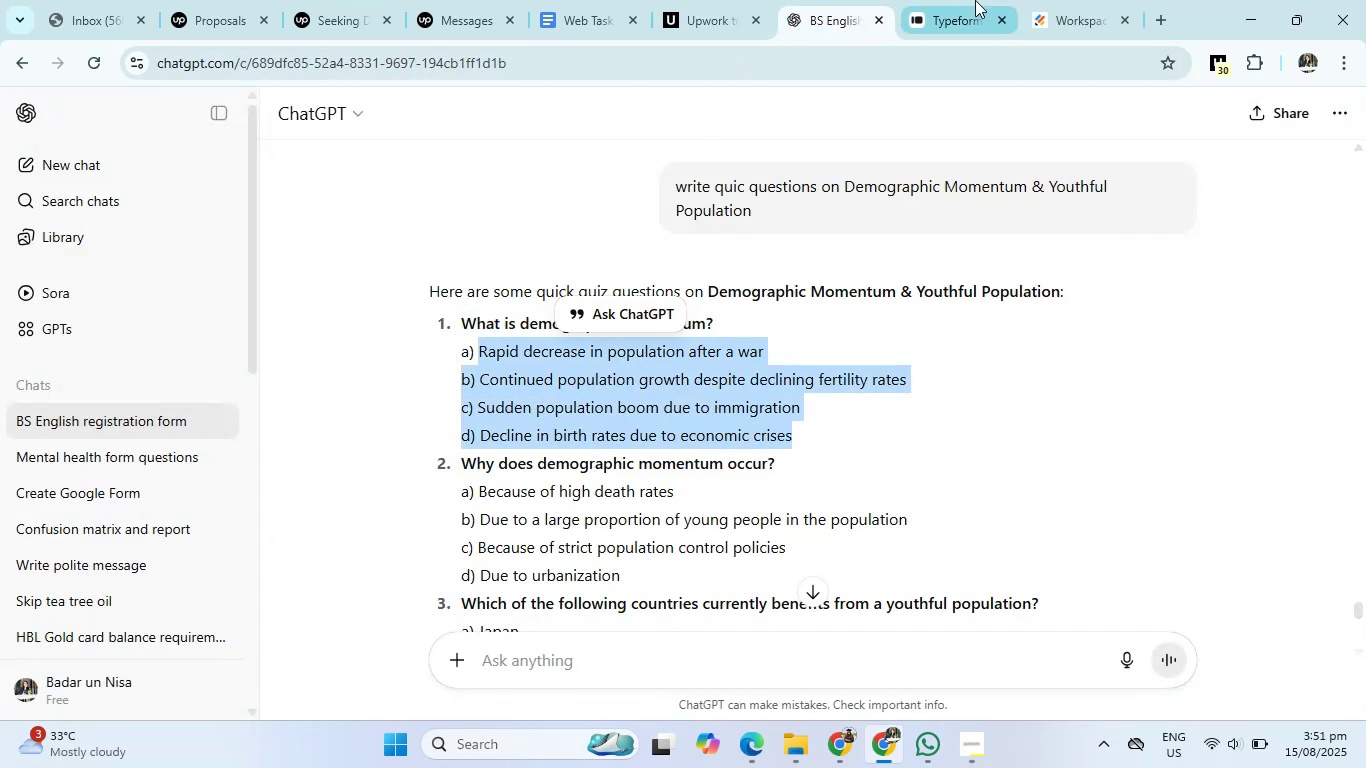 
left_click([975, 0])
 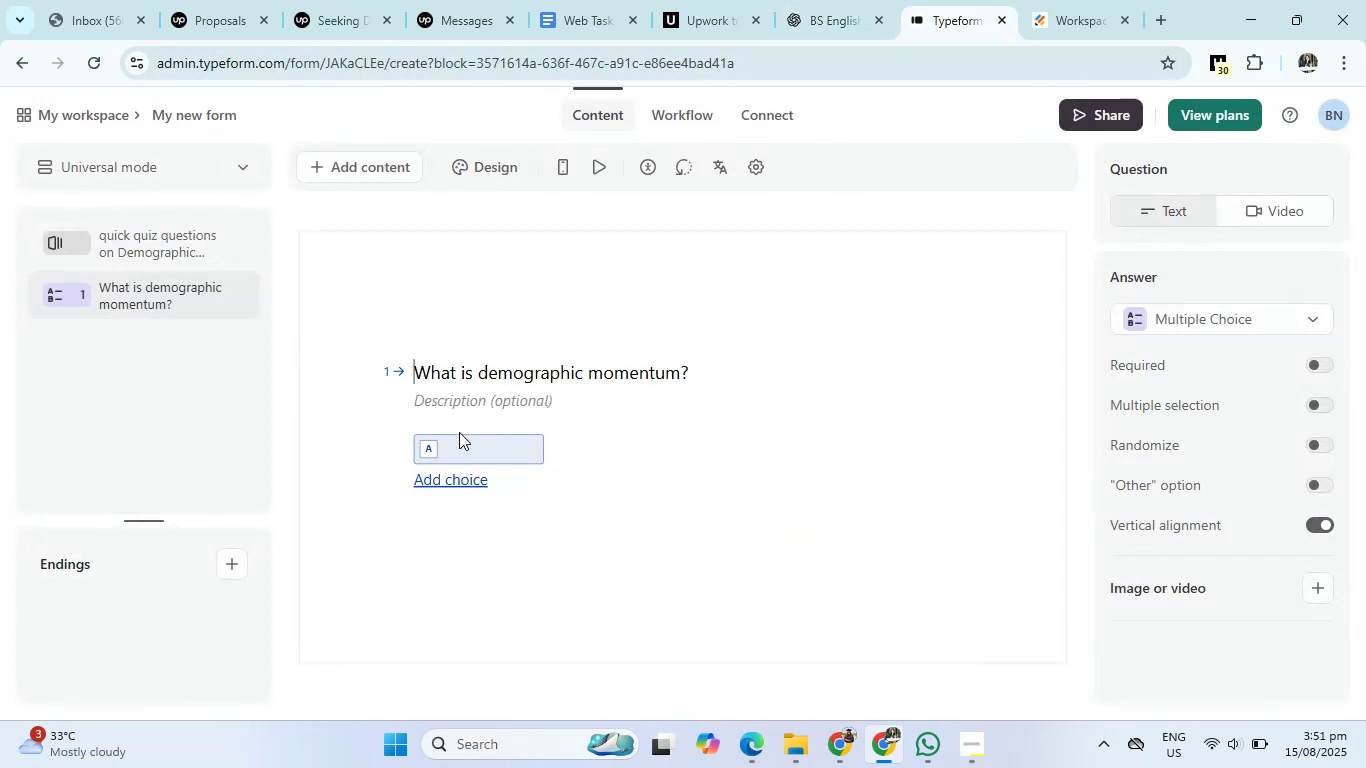 
left_click([460, 440])
 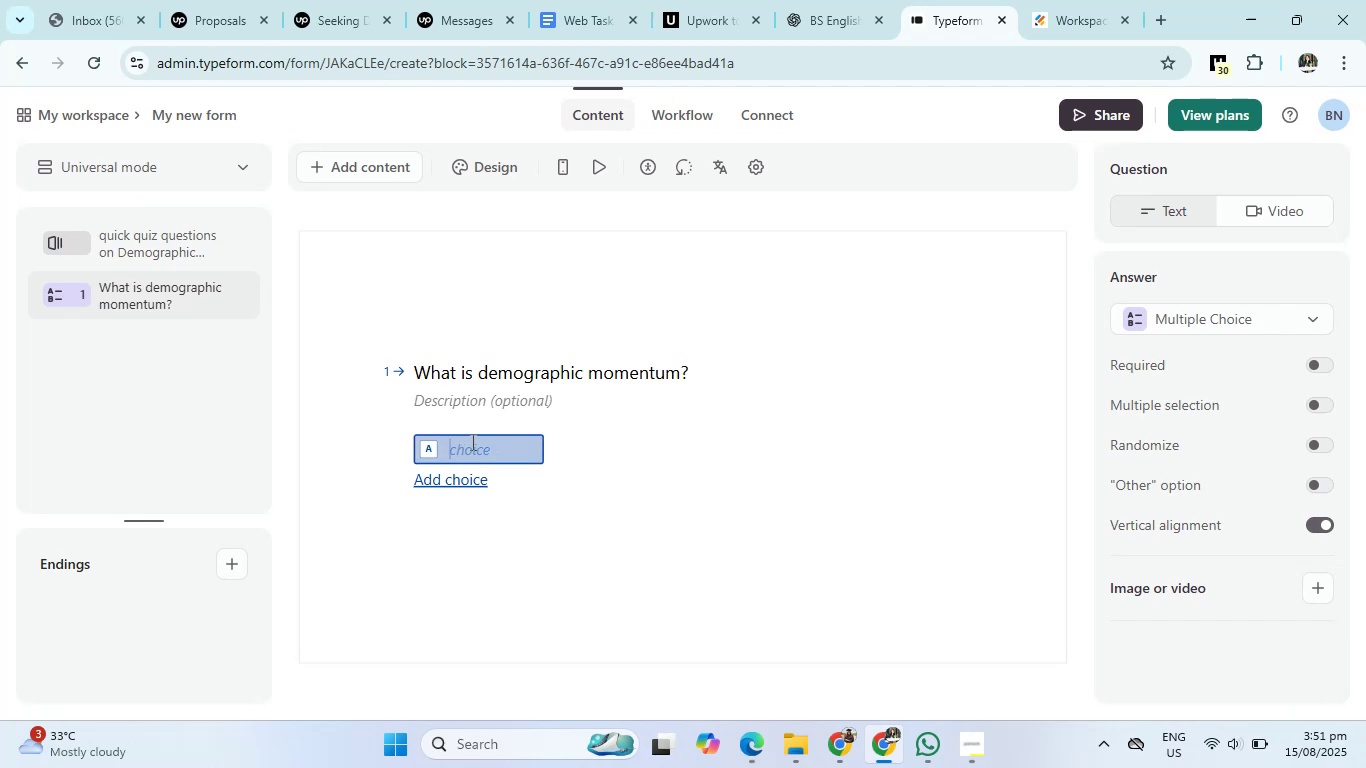 
key(Control+V)
 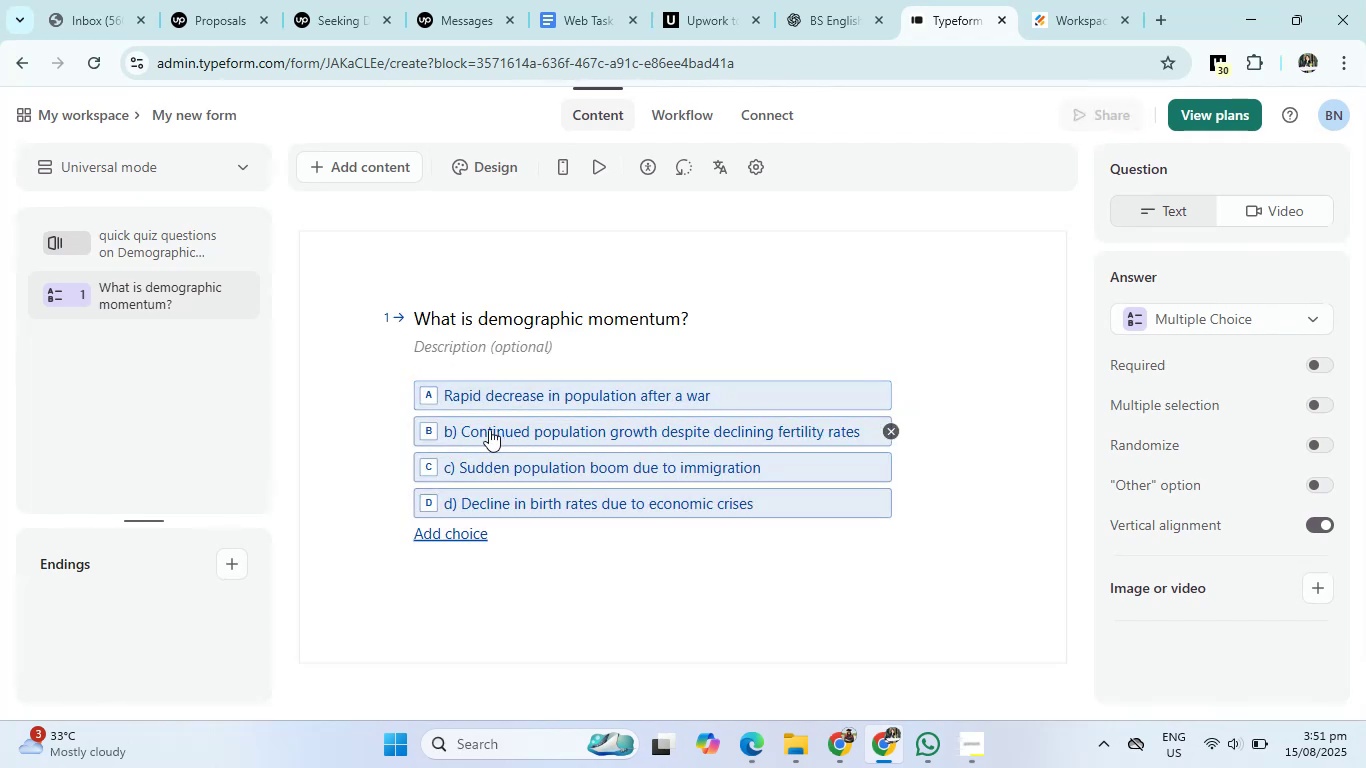 
left_click([463, 431])
 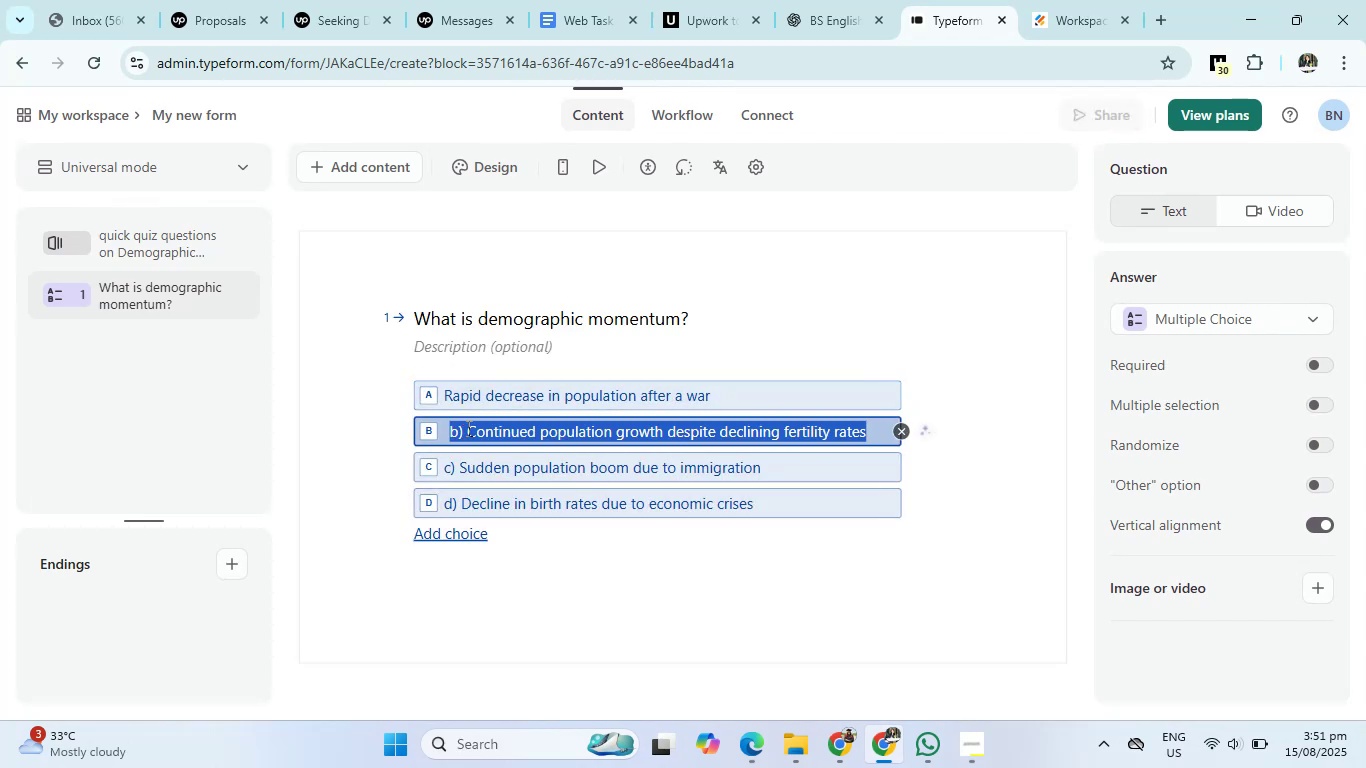 
left_click([467, 428])
 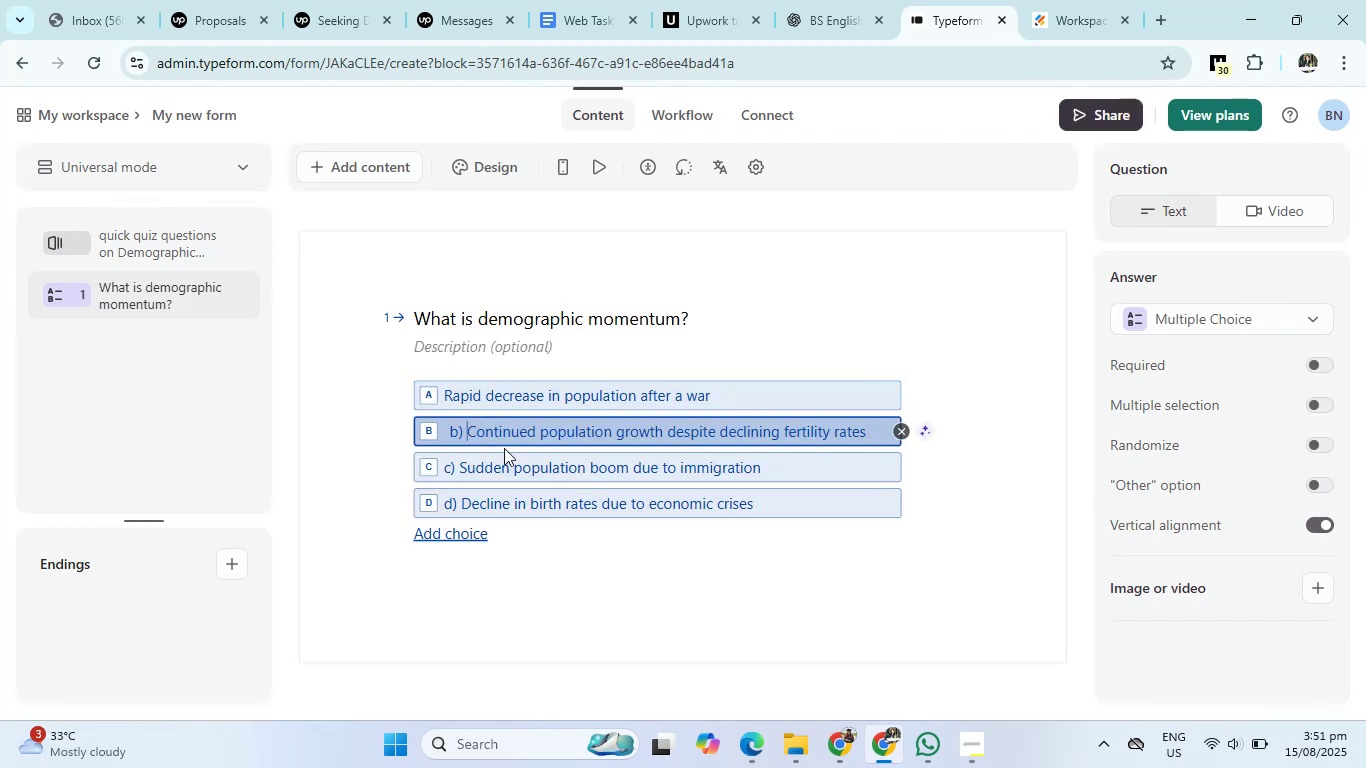 
key(Backspace)
 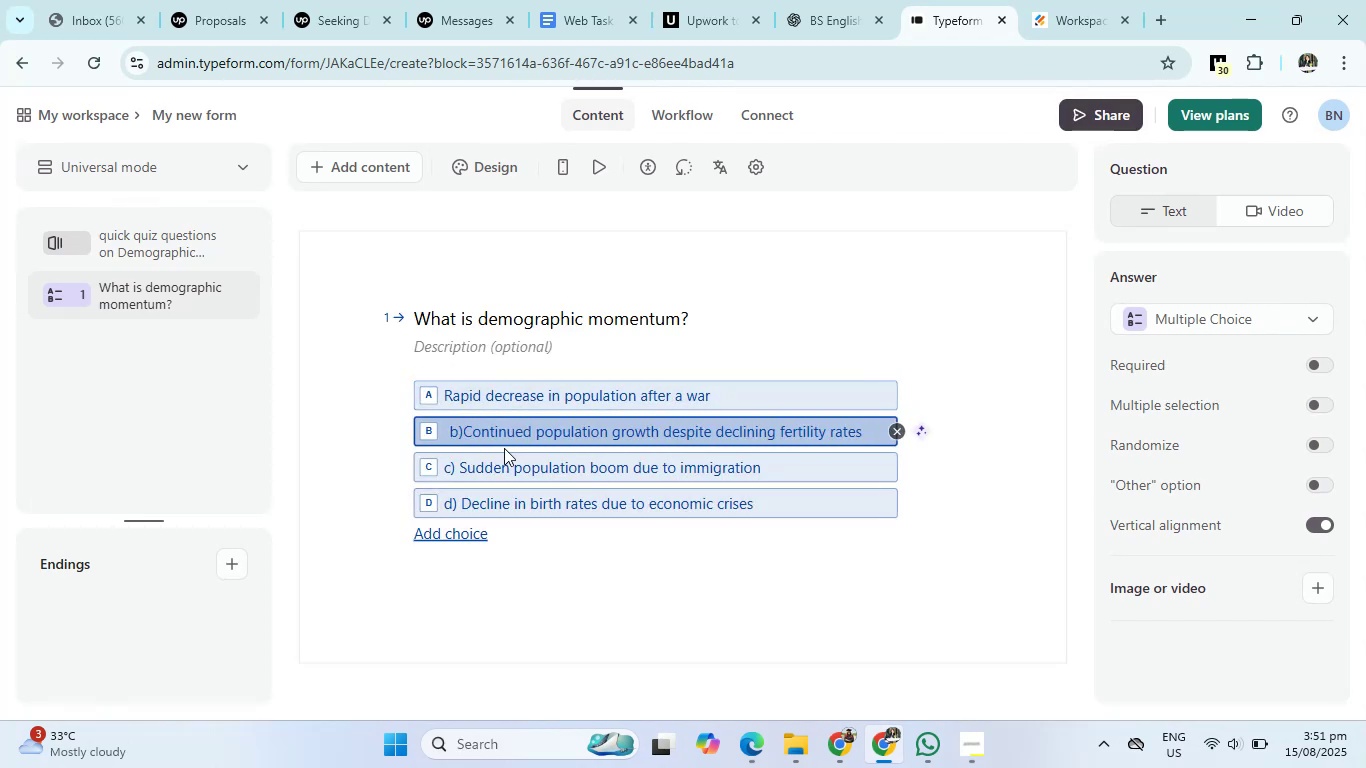 
key(Backspace)
 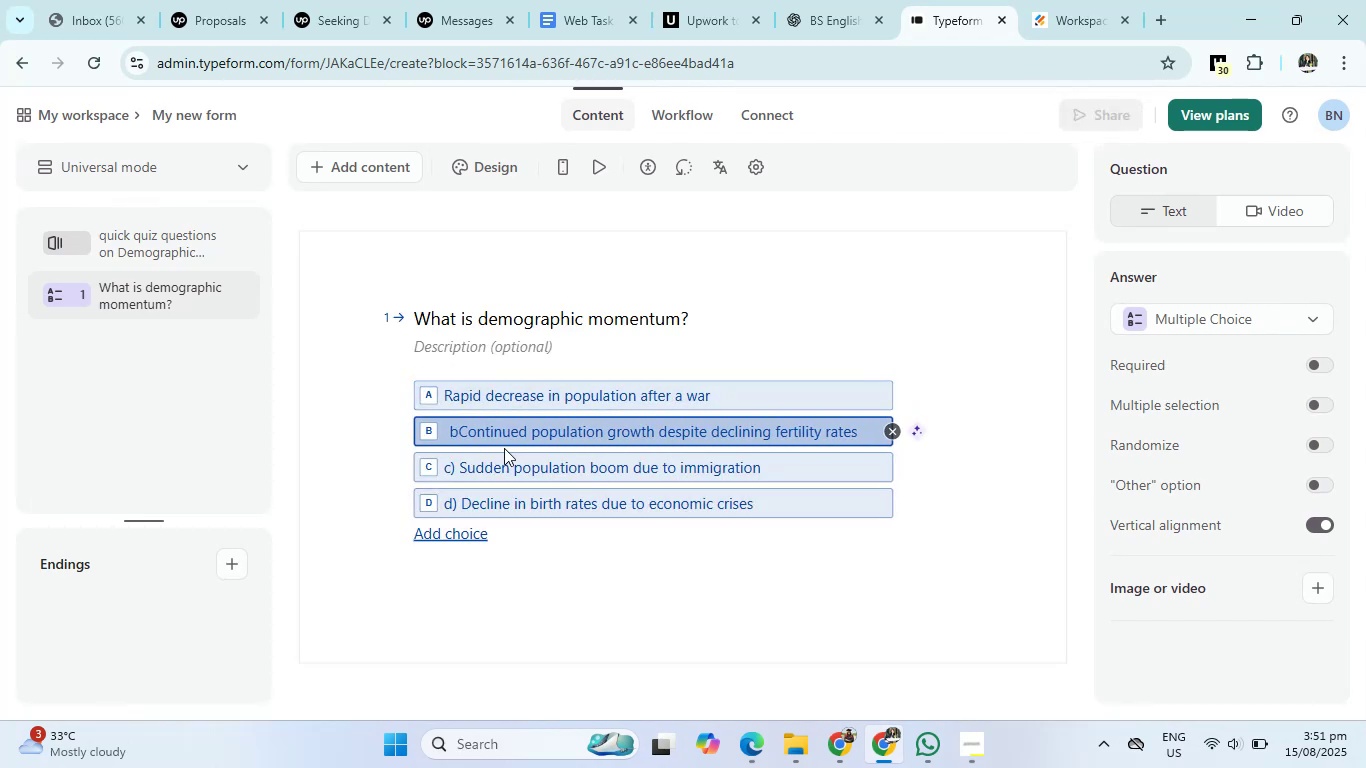 
key(Backspace)
 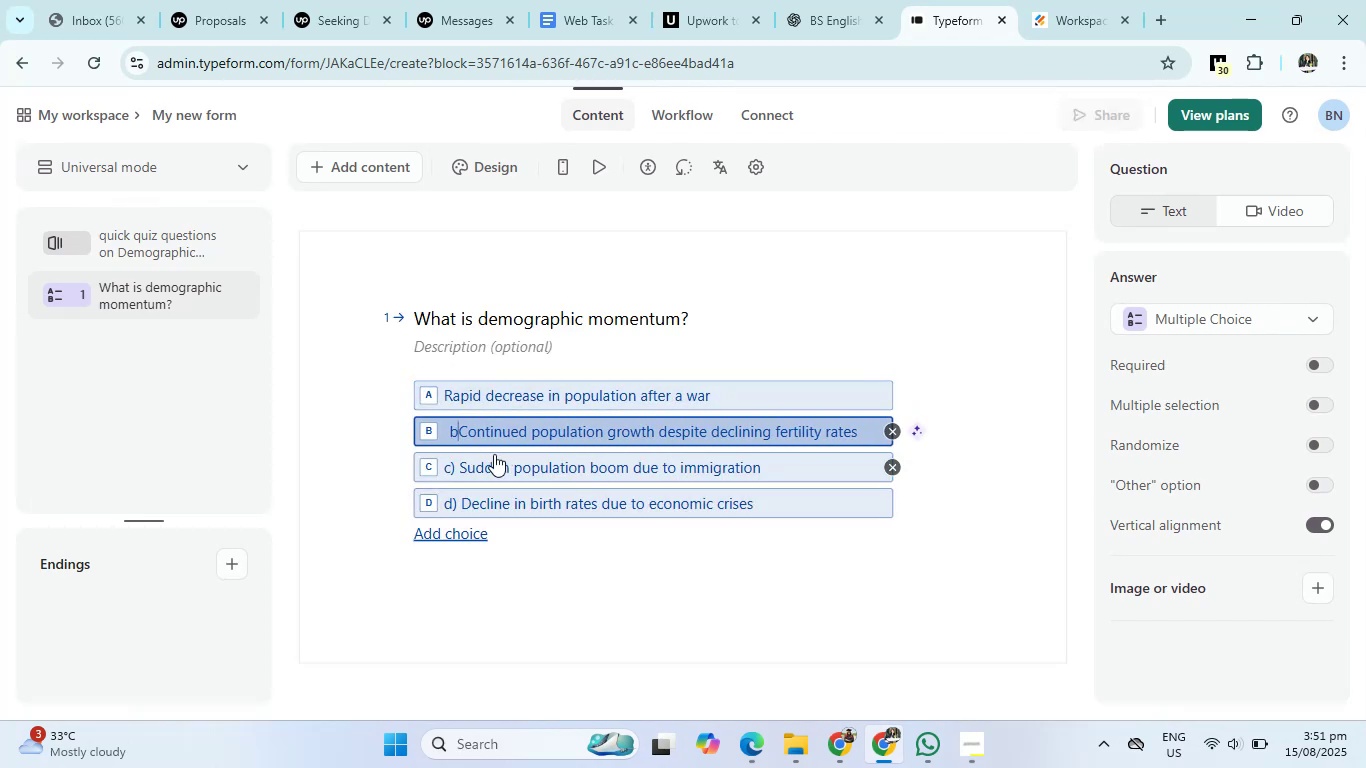 
key(Backspace)
 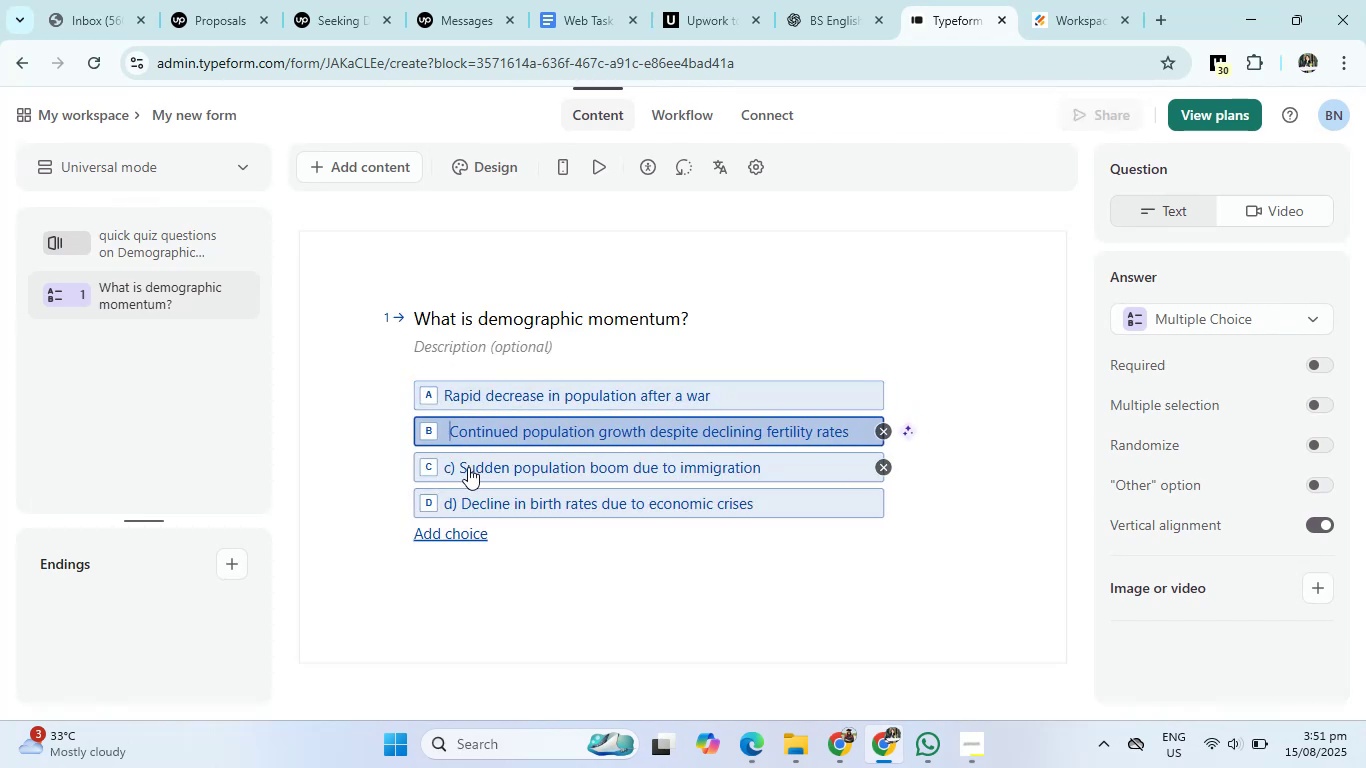 
left_click([468, 467])
 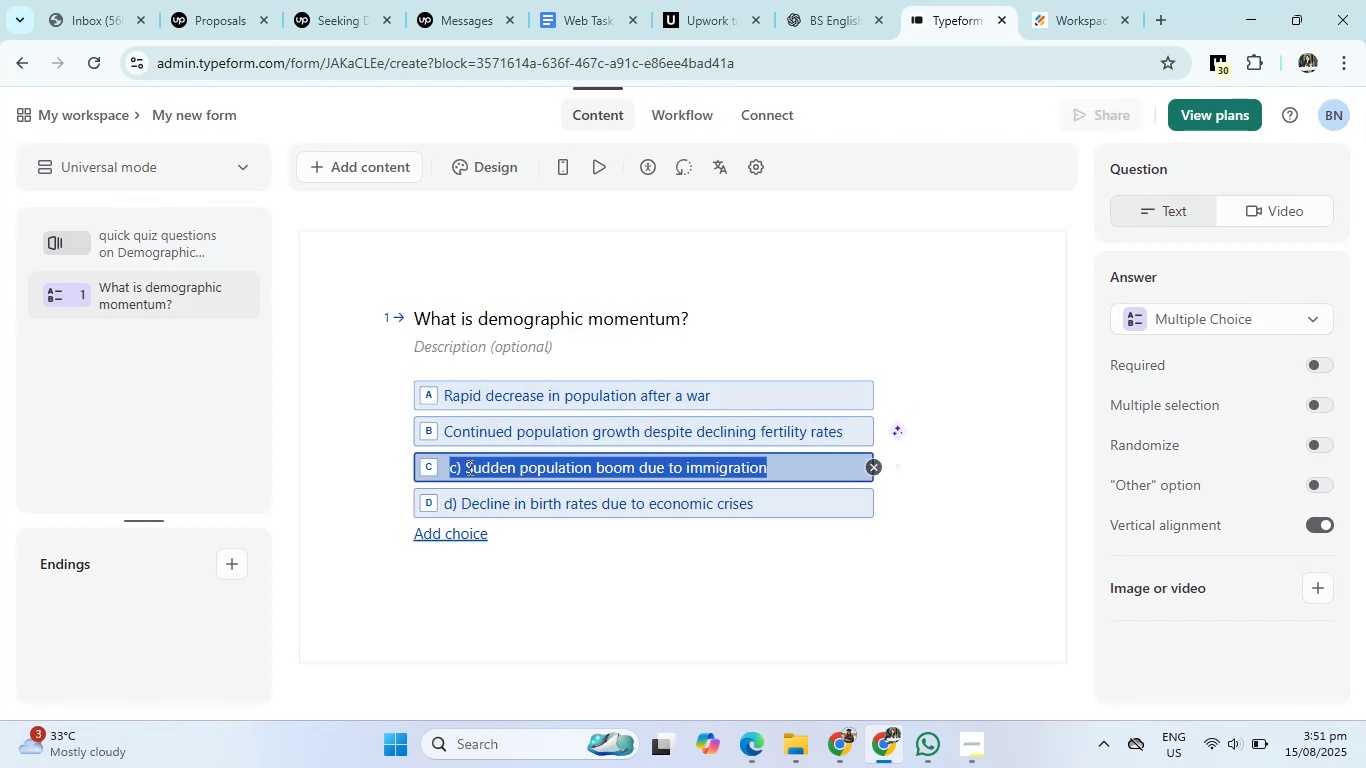 
left_click([468, 467])
 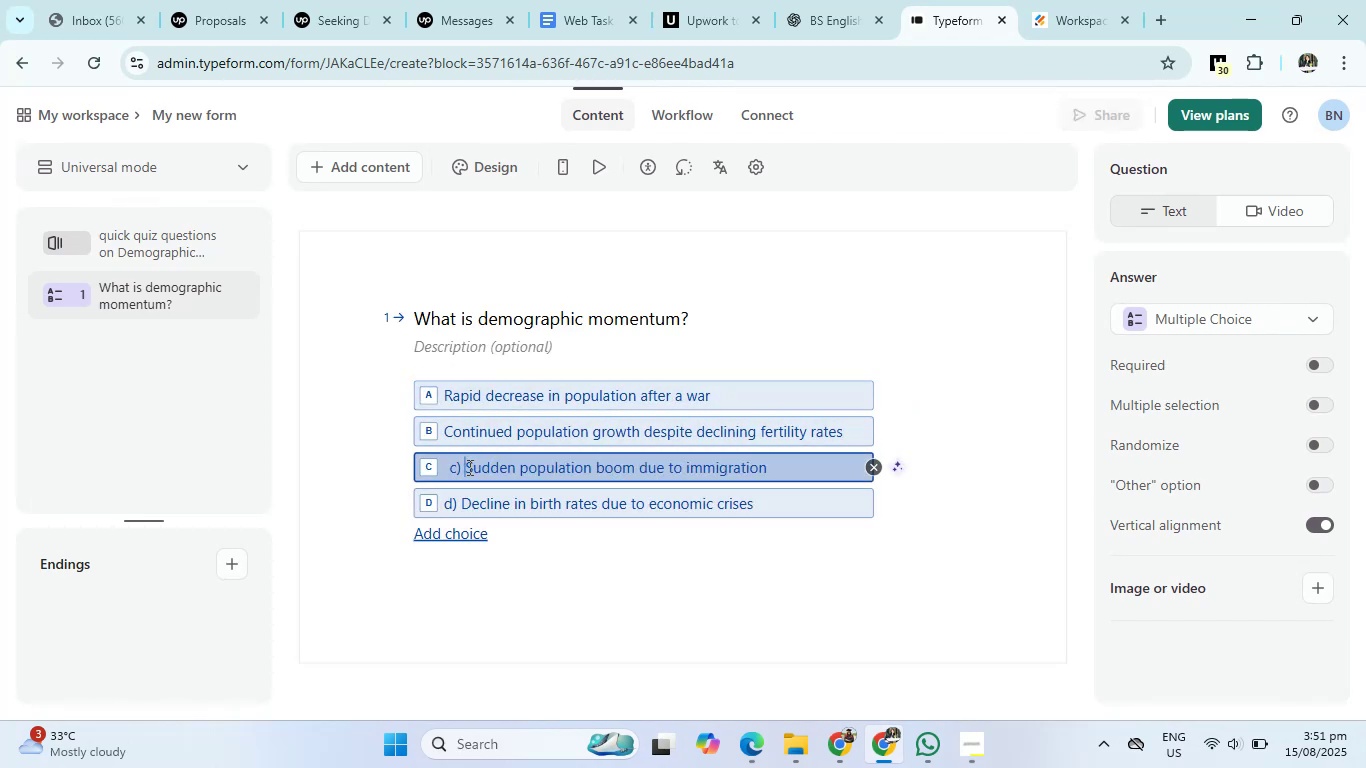 
key(Backspace)
 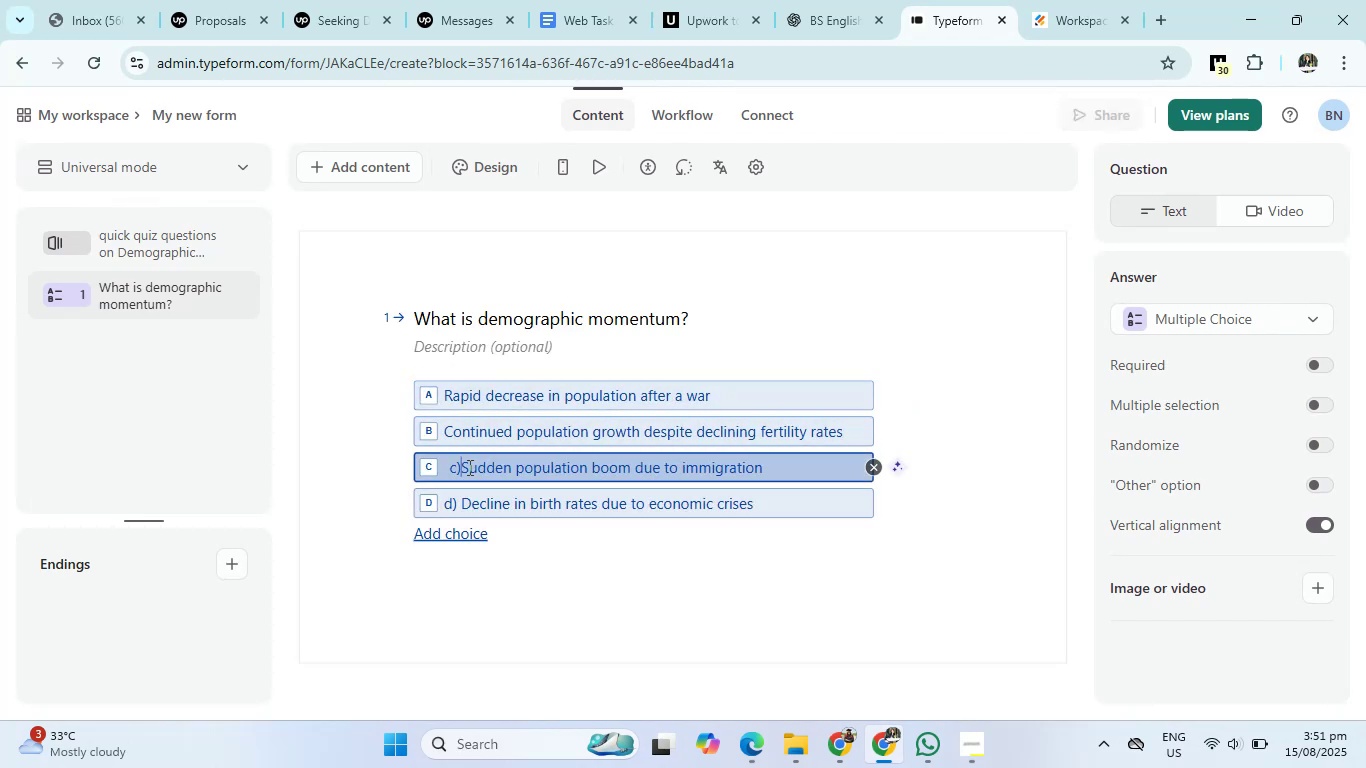 
key(Backspace)
 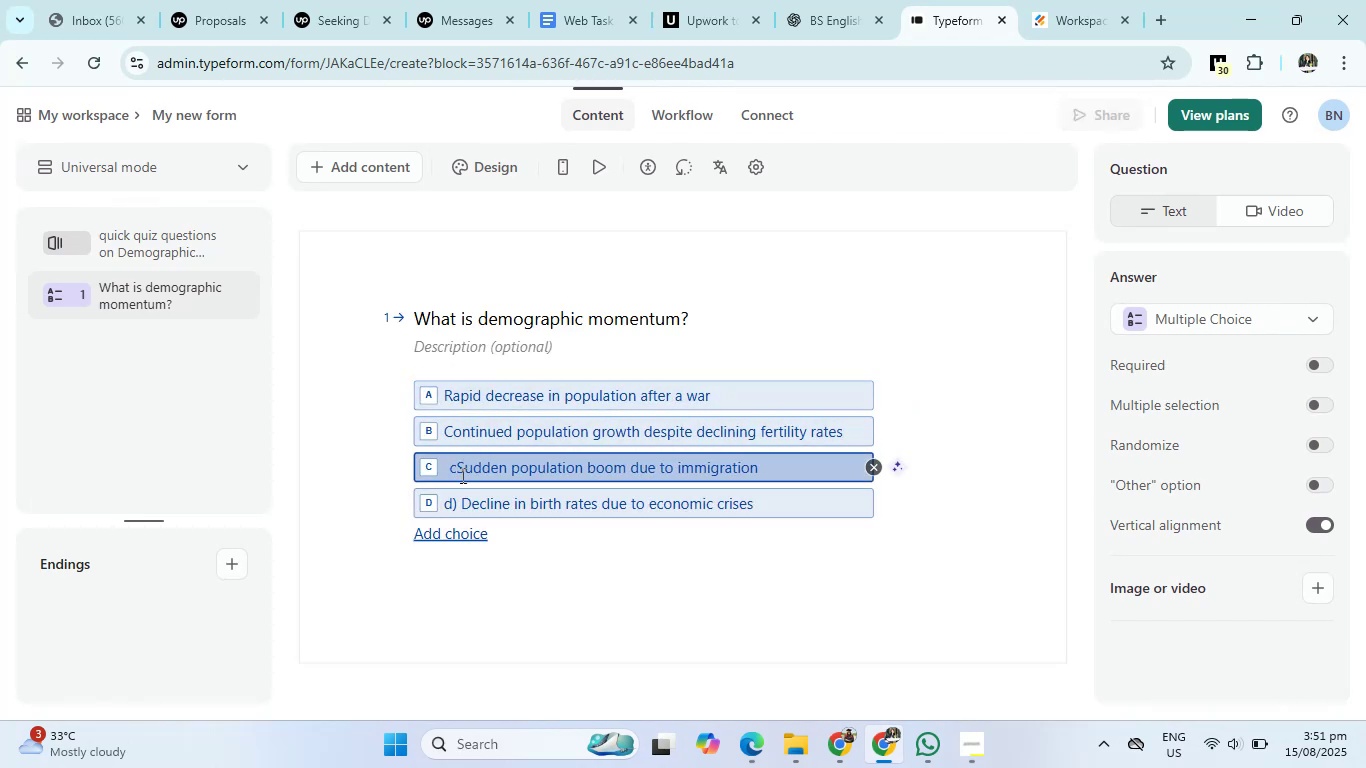 
key(Backspace)
 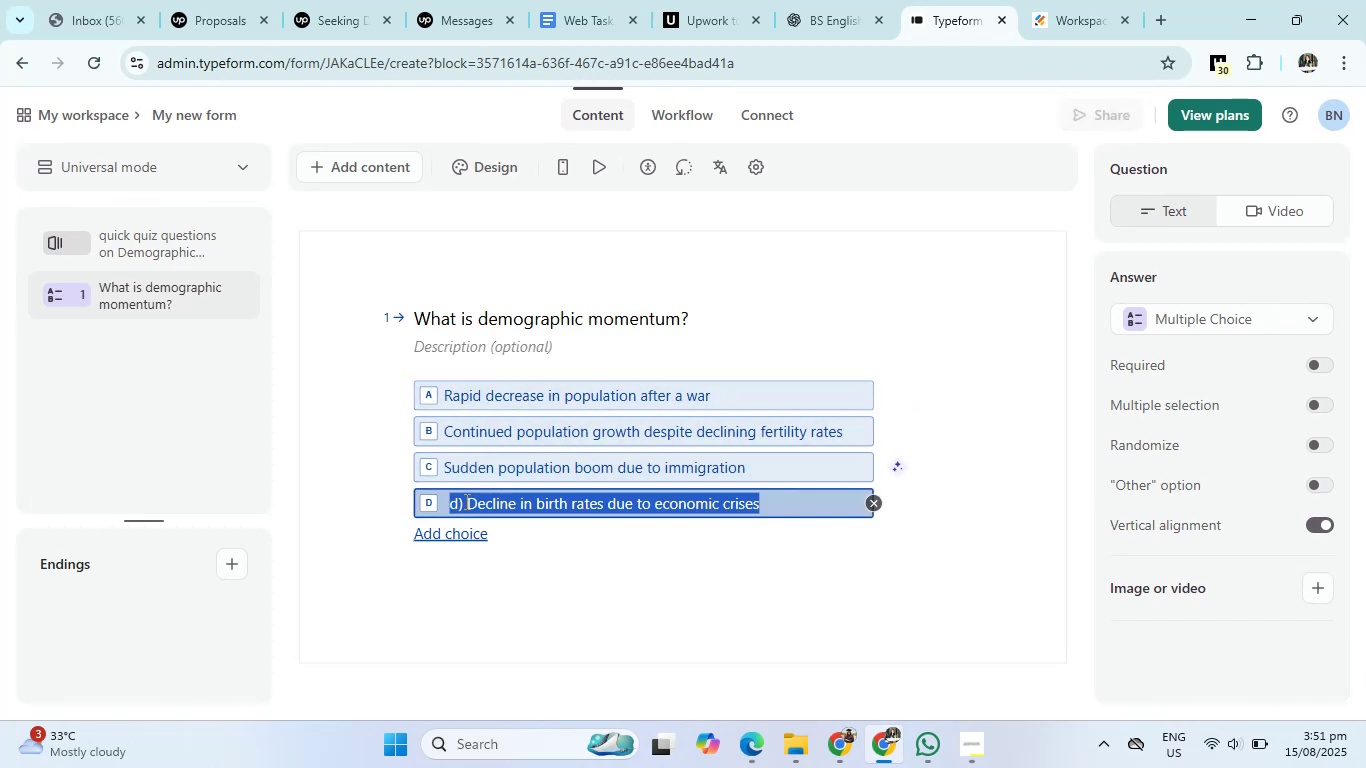 
double_click([465, 501])
 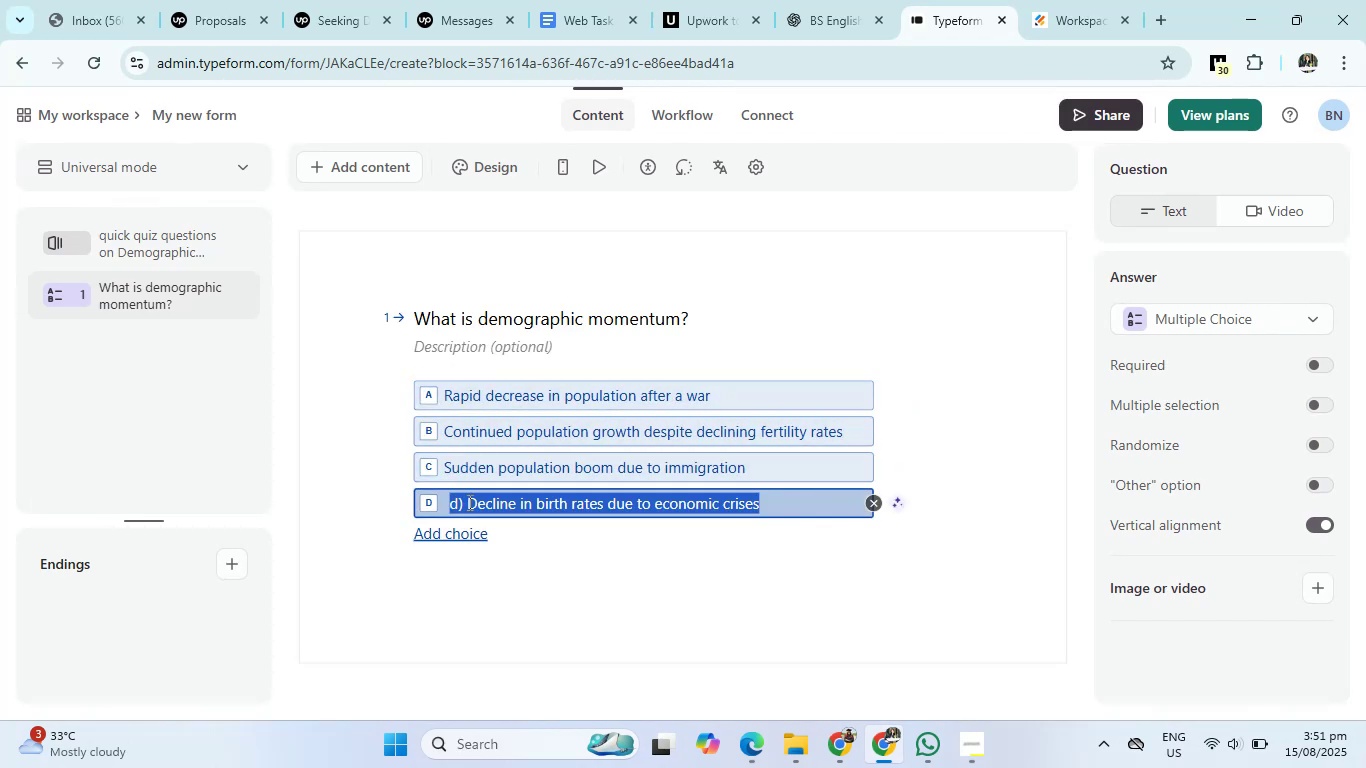 
key(Backspace)
 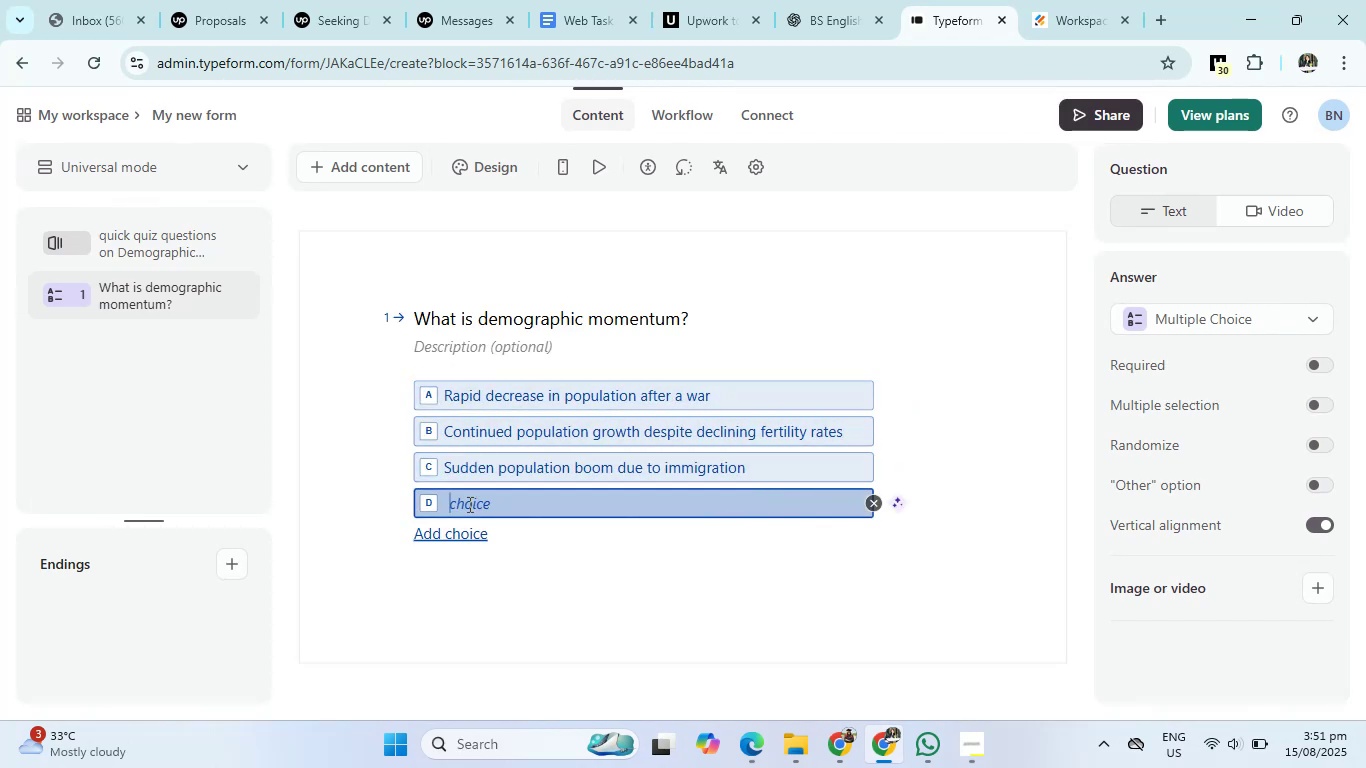 
key(Backspace)
 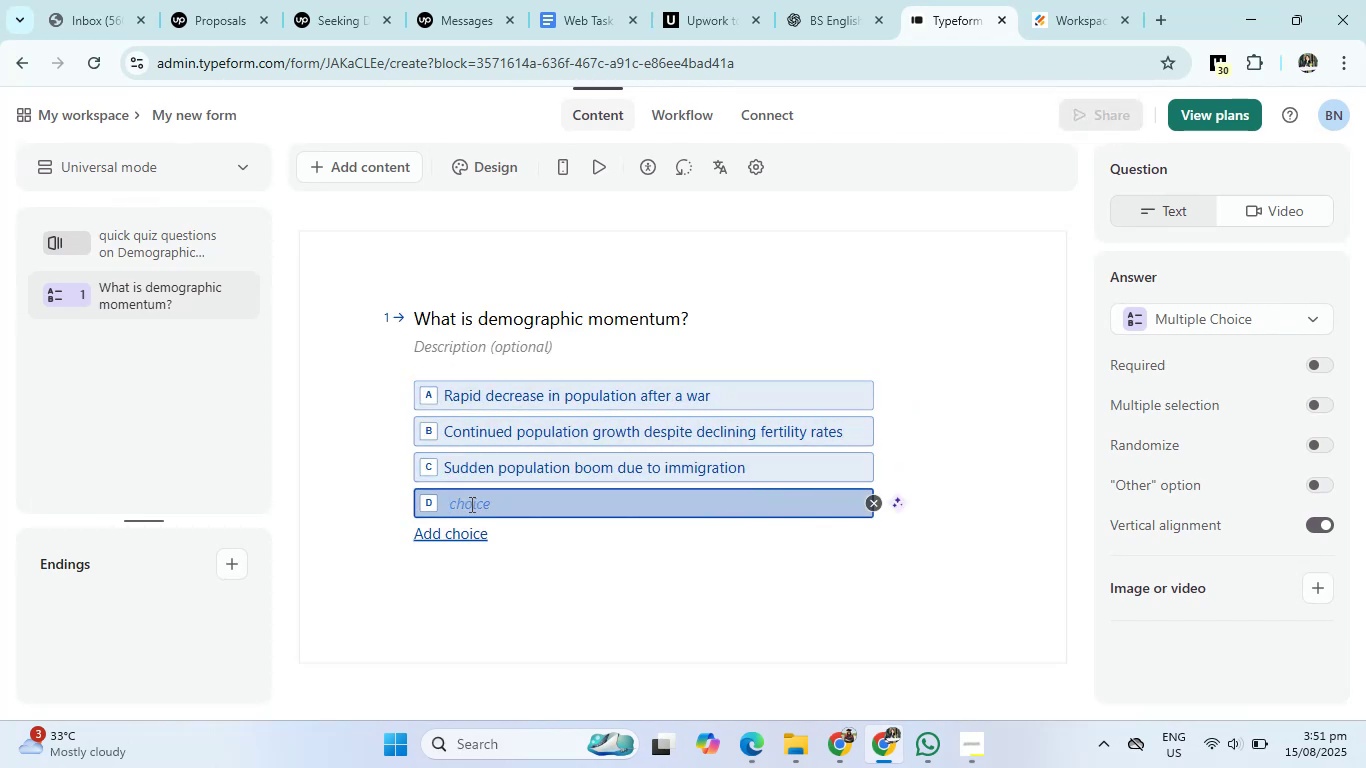 
key(Control+ControlLeft)
 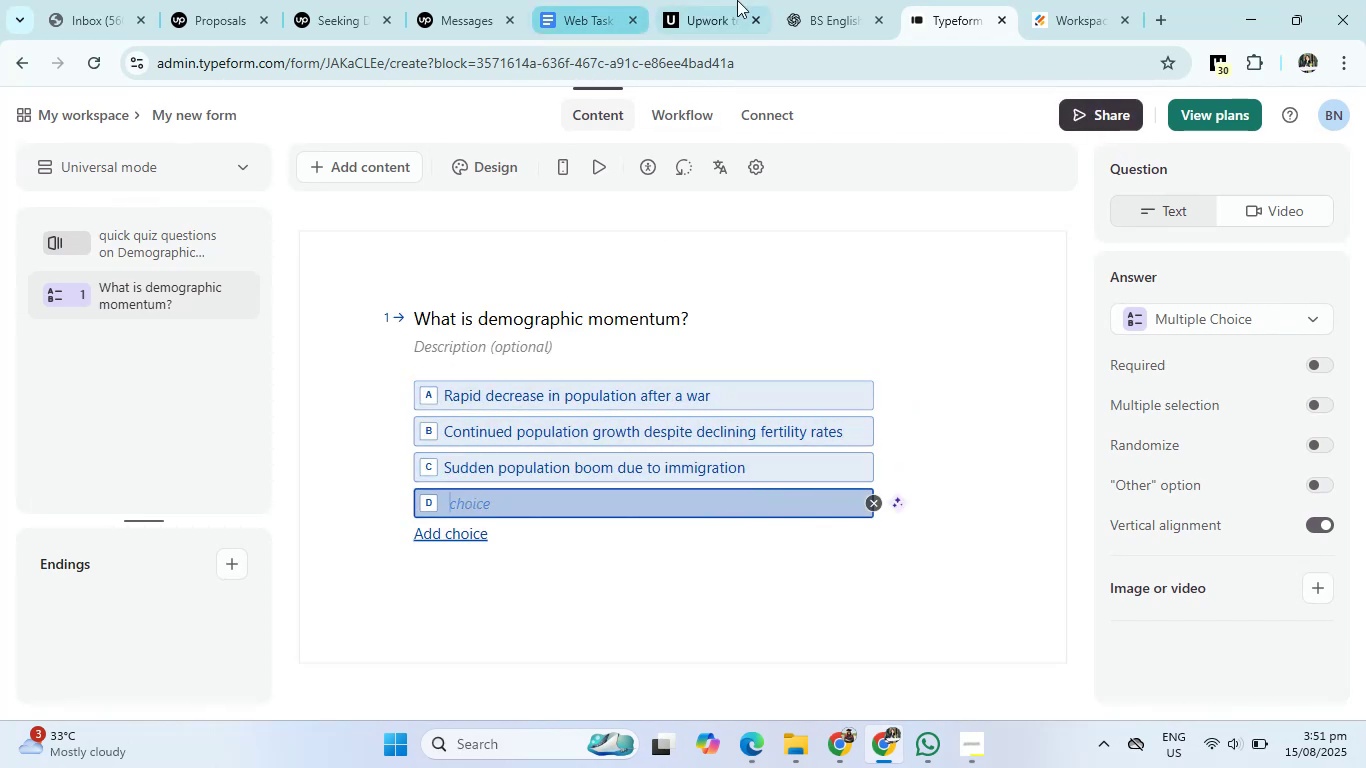 
left_click([820, 0])
 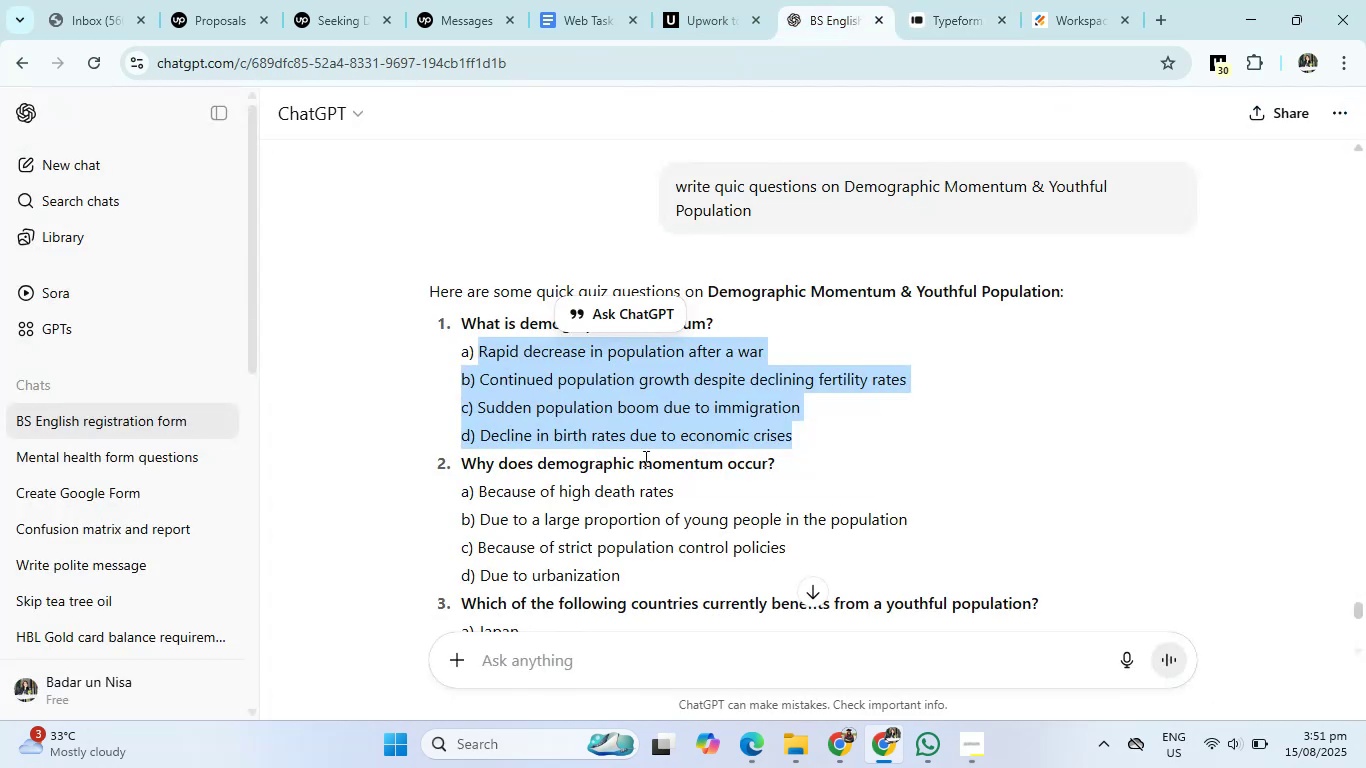 
left_click([644, 456])
 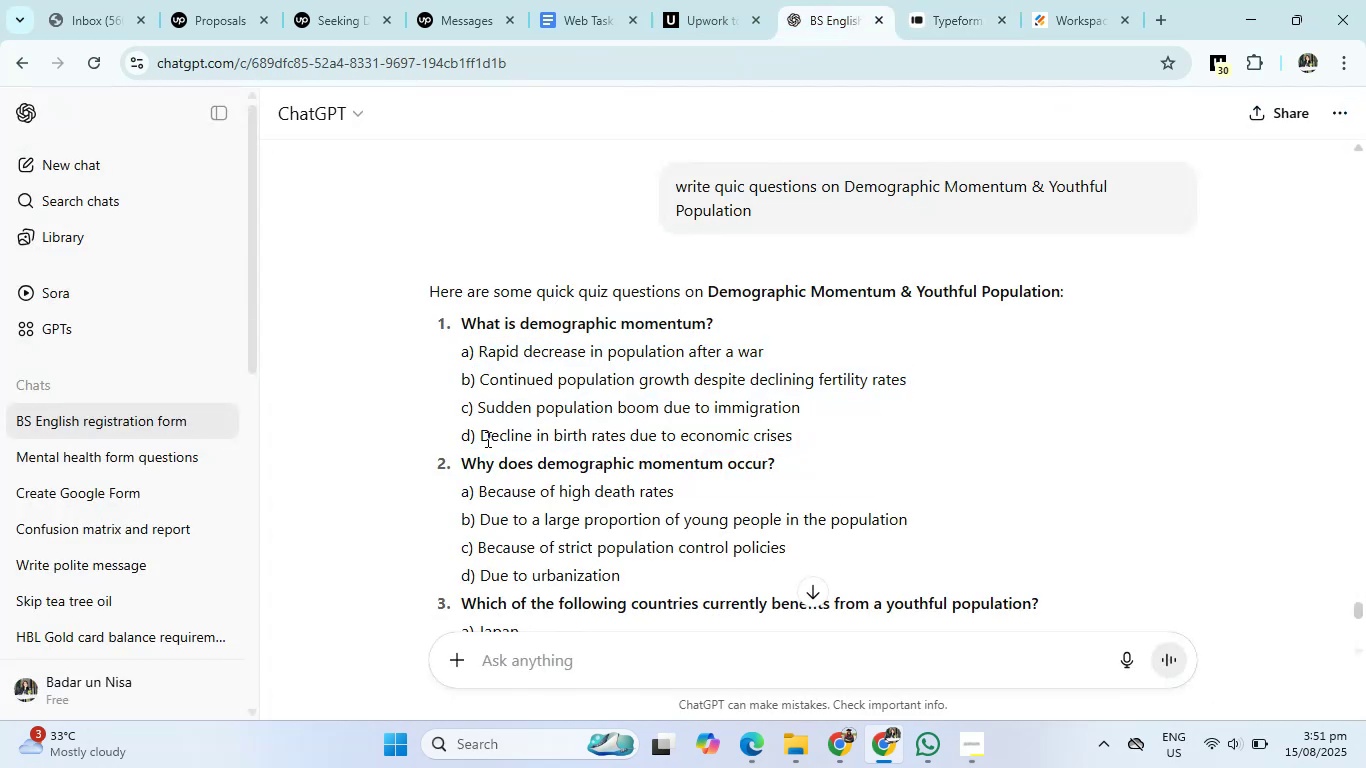 
left_click_drag(start_coordinate=[479, 439], to_coordinate=[813, 435])
 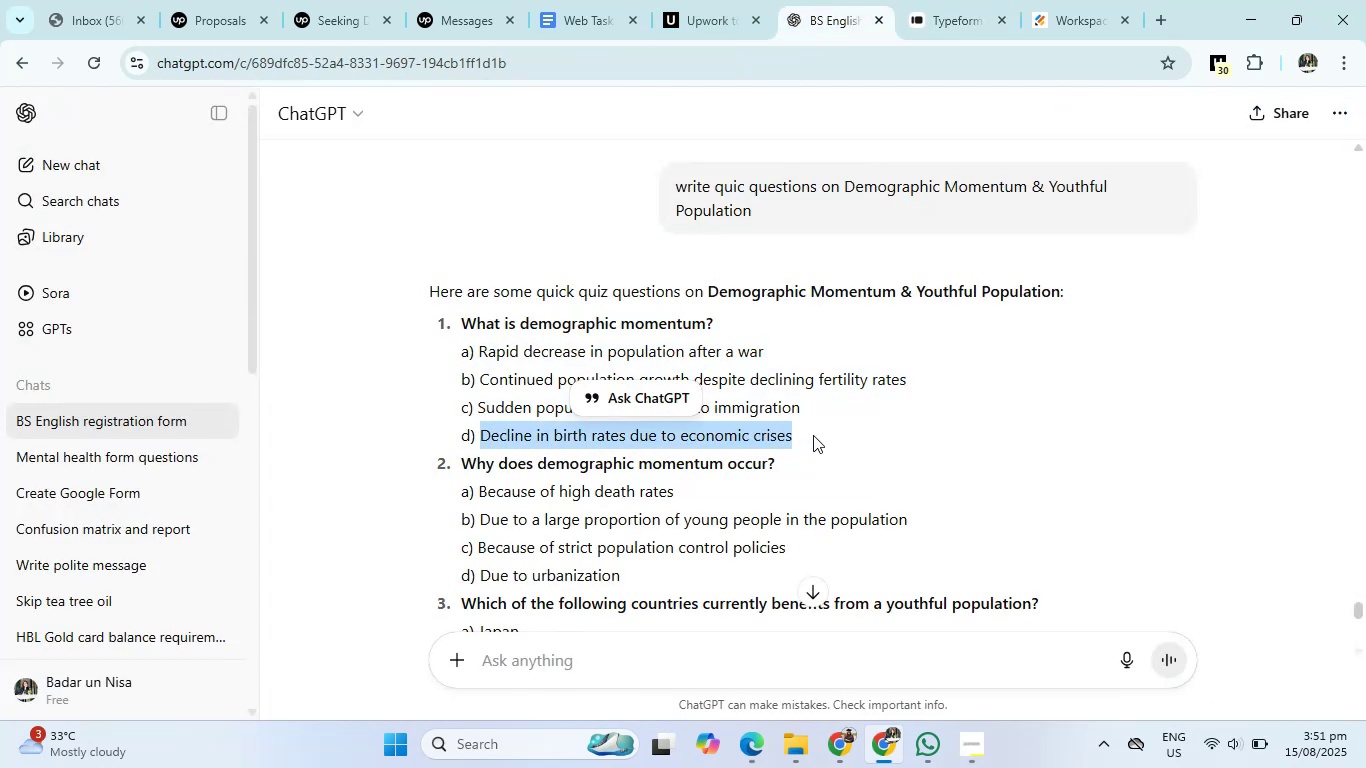 
key(Control+C)
 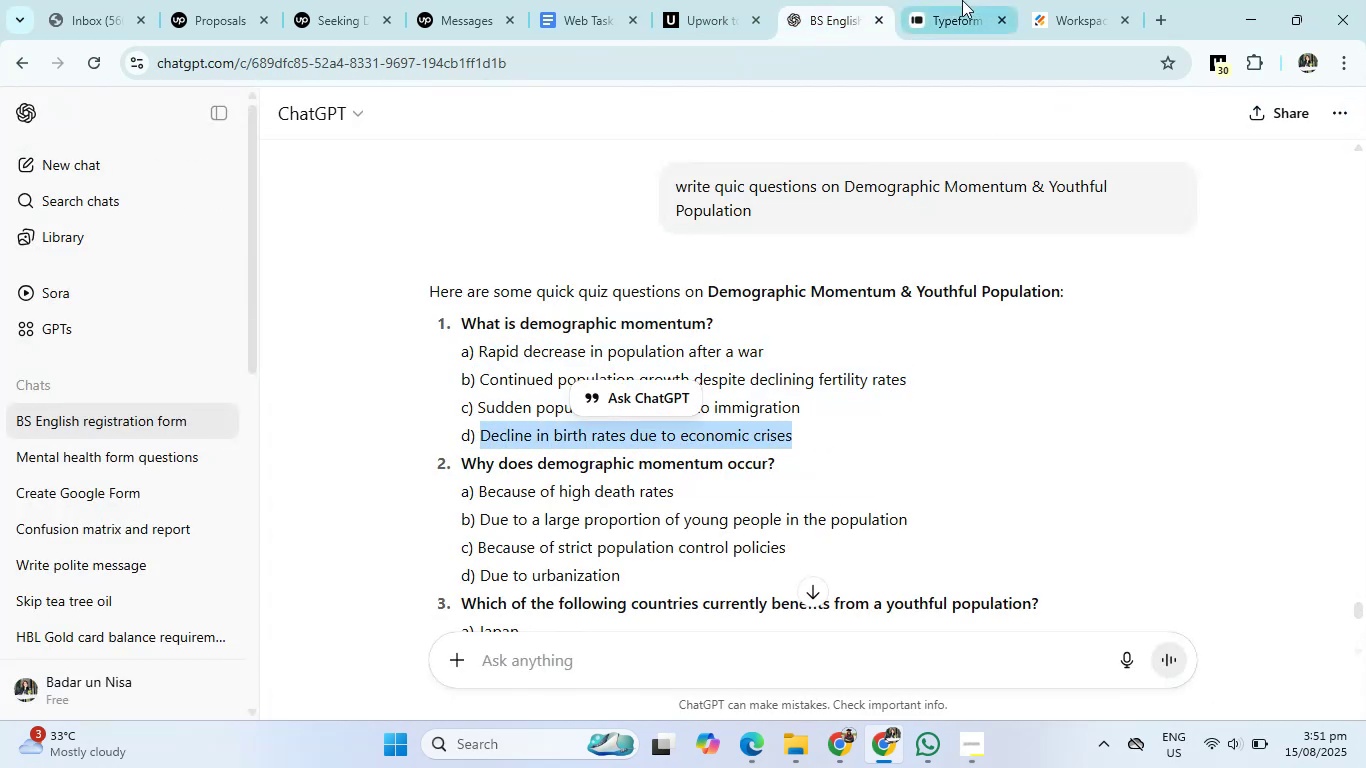 
left_click([960, 0])
 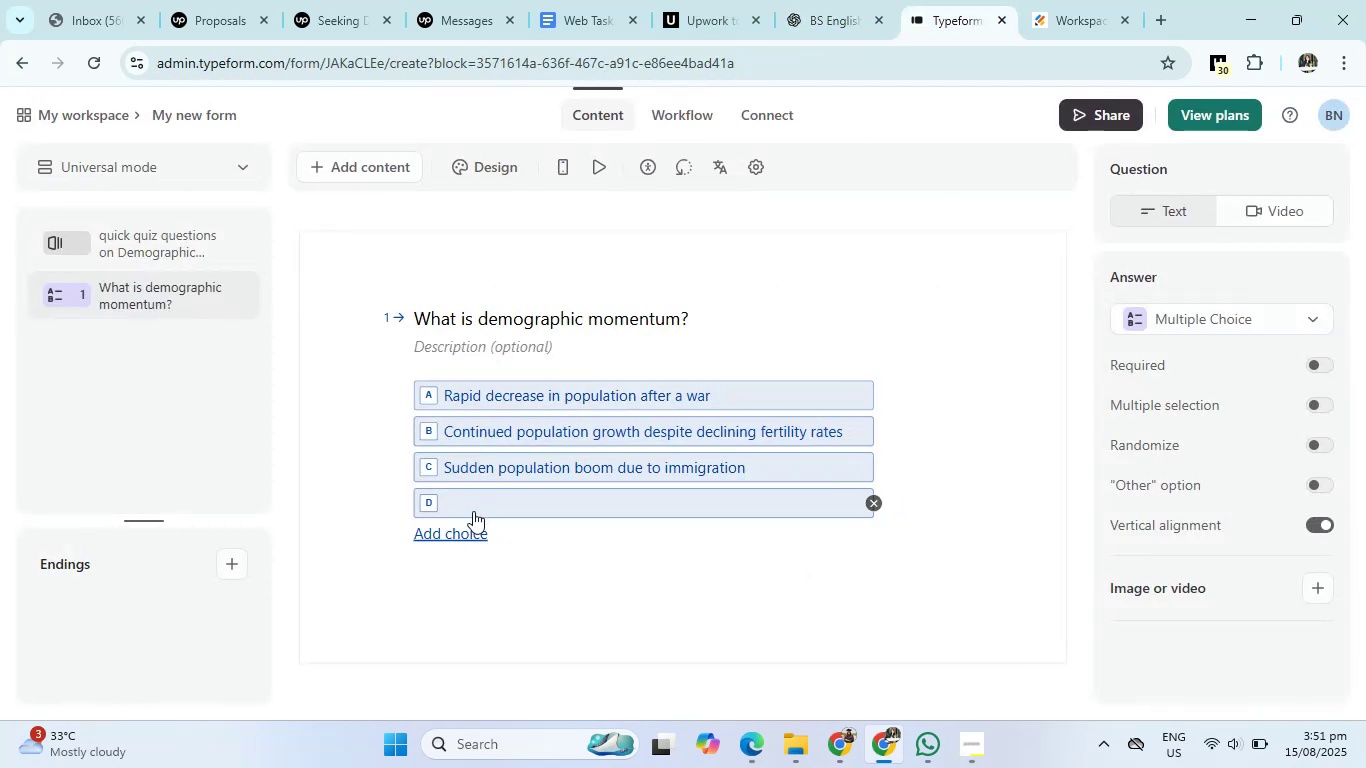 
left_click([472, 515])
 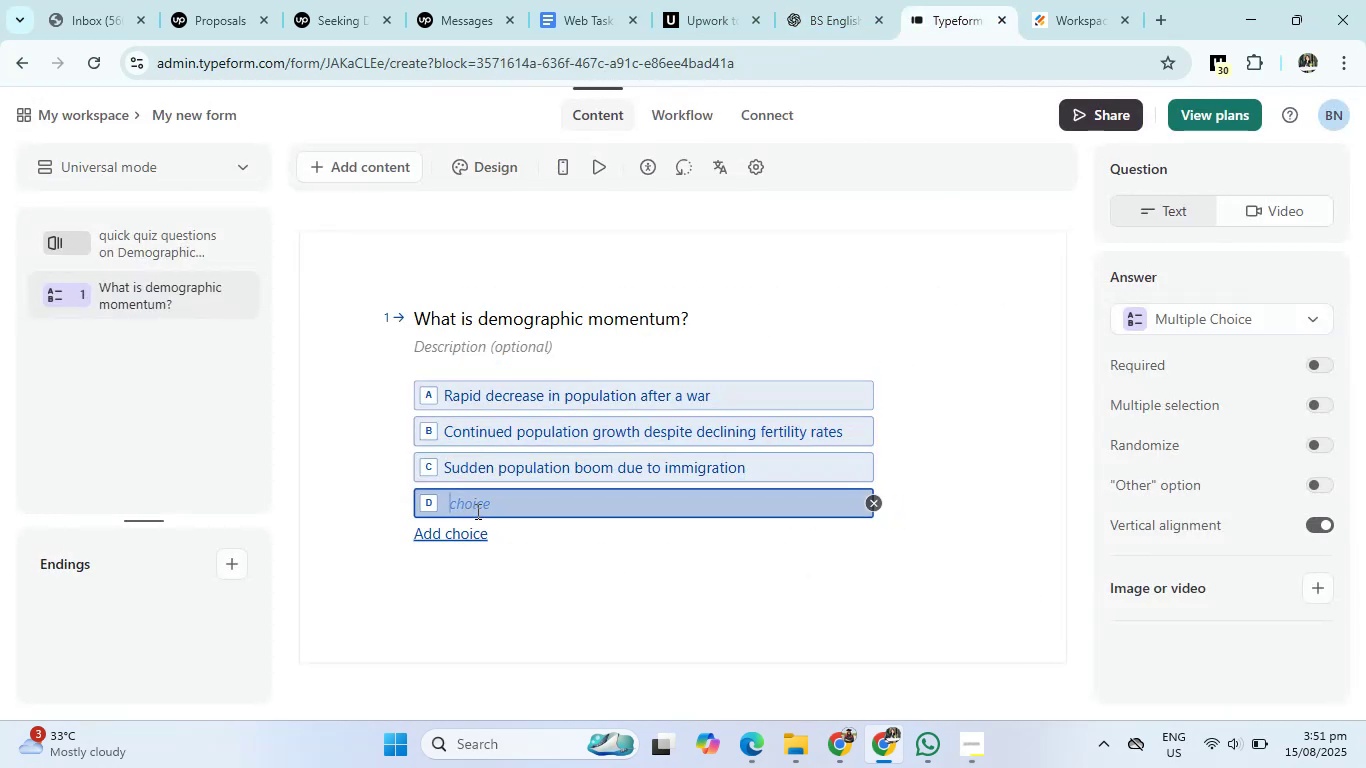 
key(Control+V)
 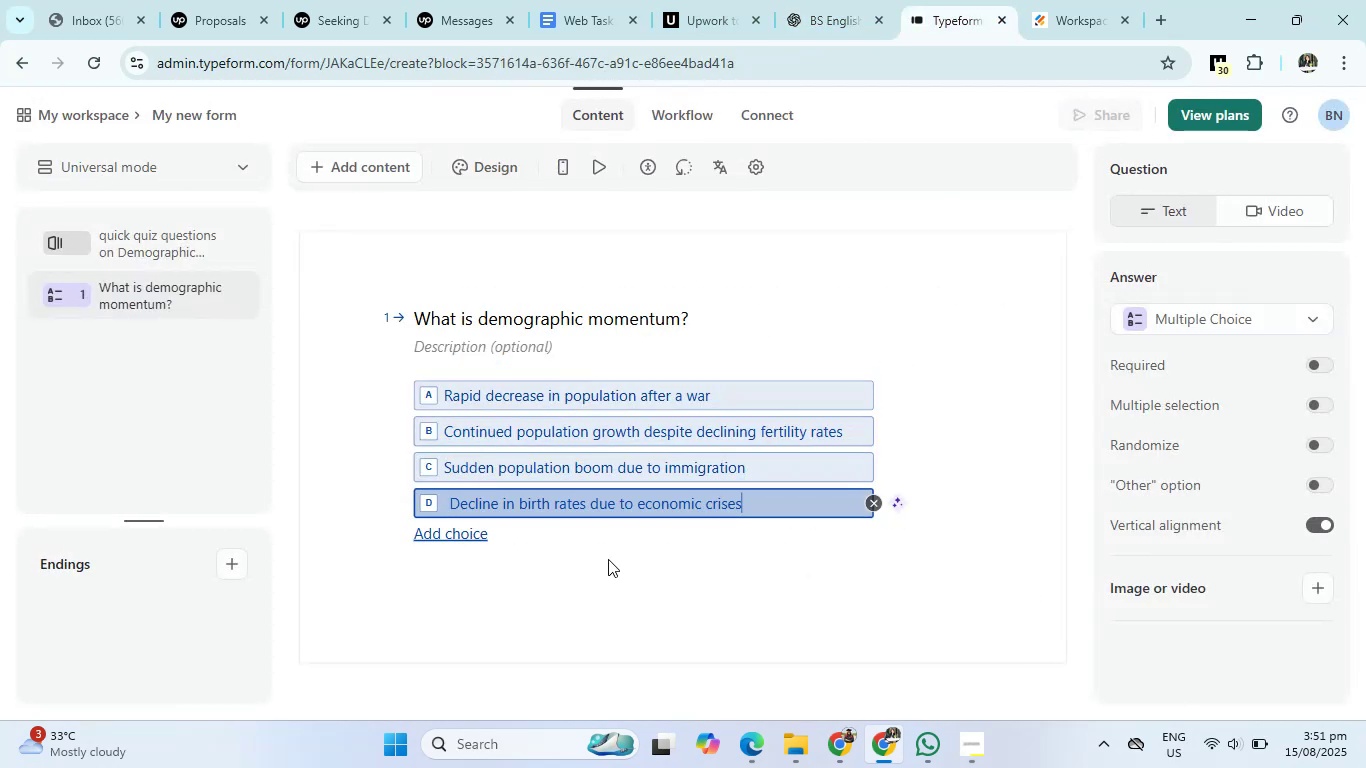 